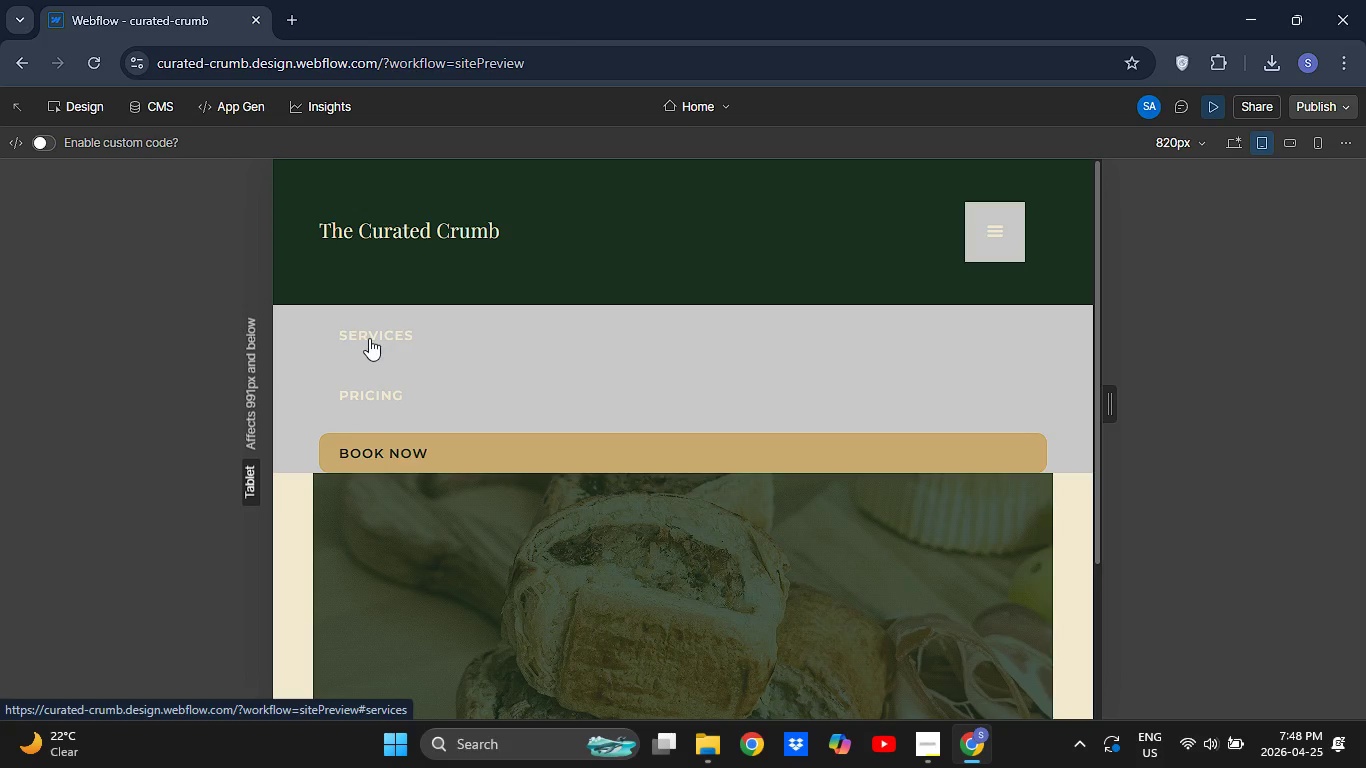 
left_click([369, 338])
 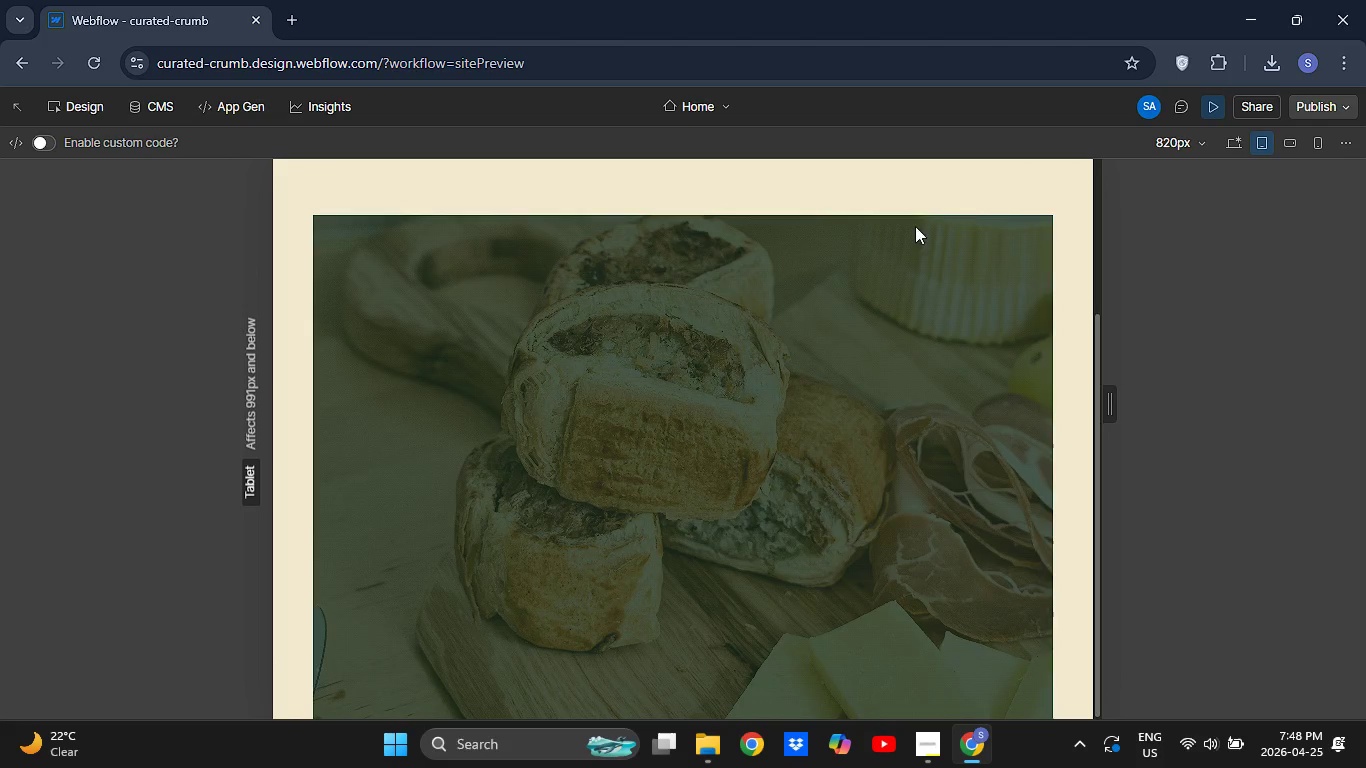 
mouse_move([969, 236])
 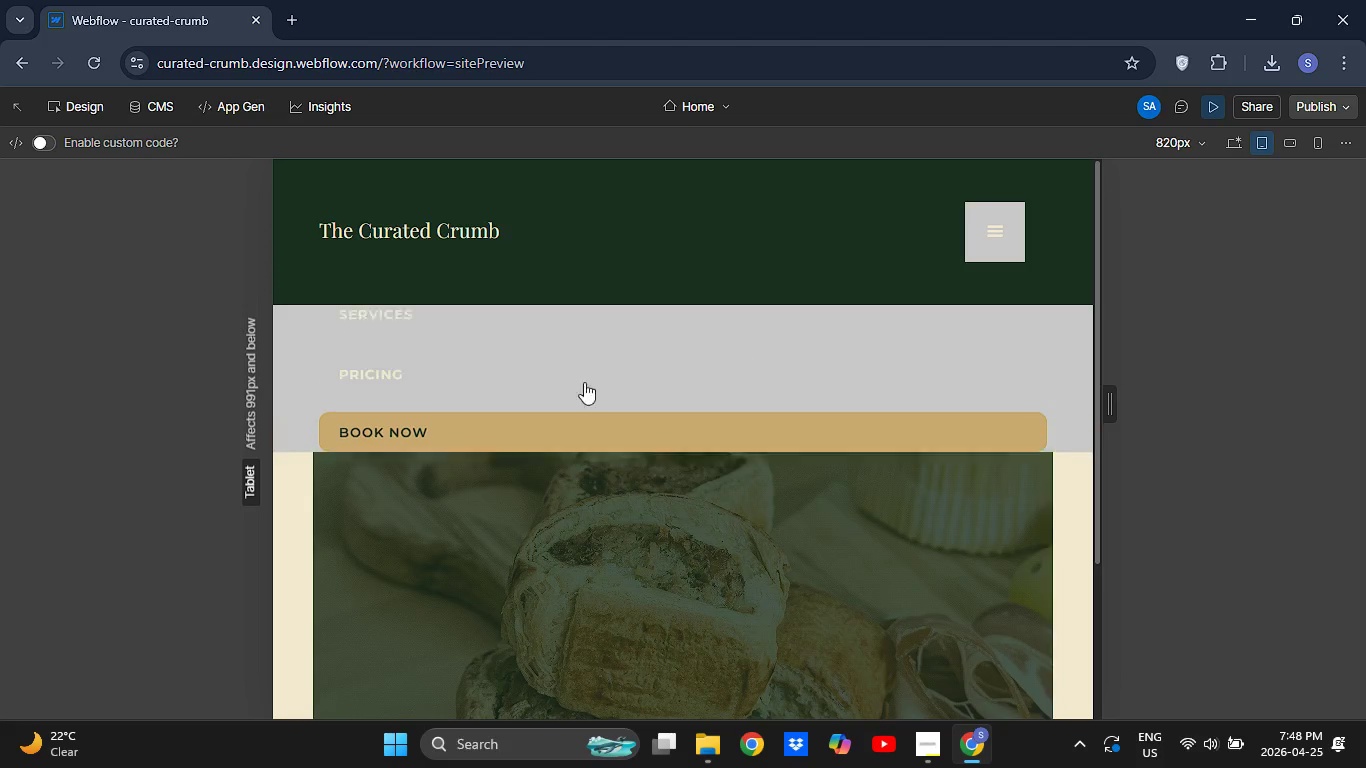 
left_click([992, 218])
 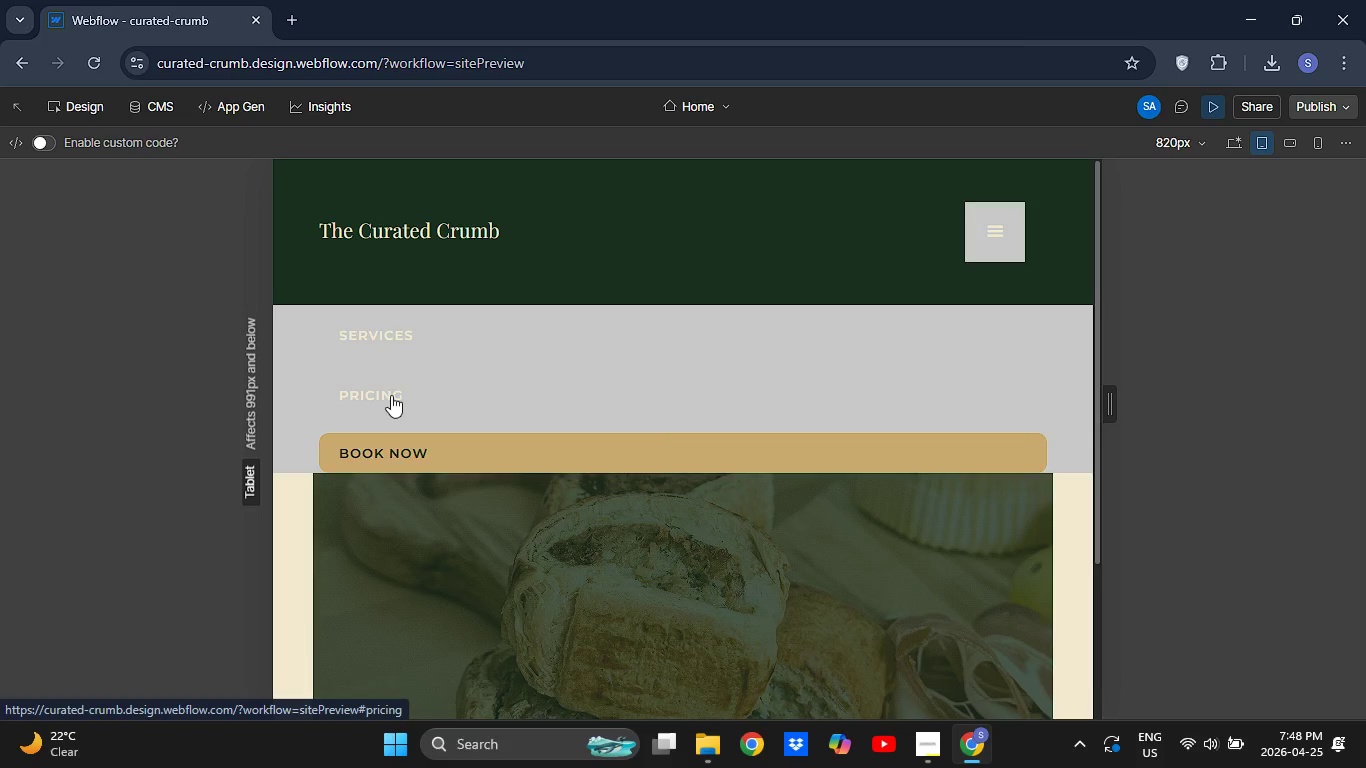 
left_click([391, 395])
 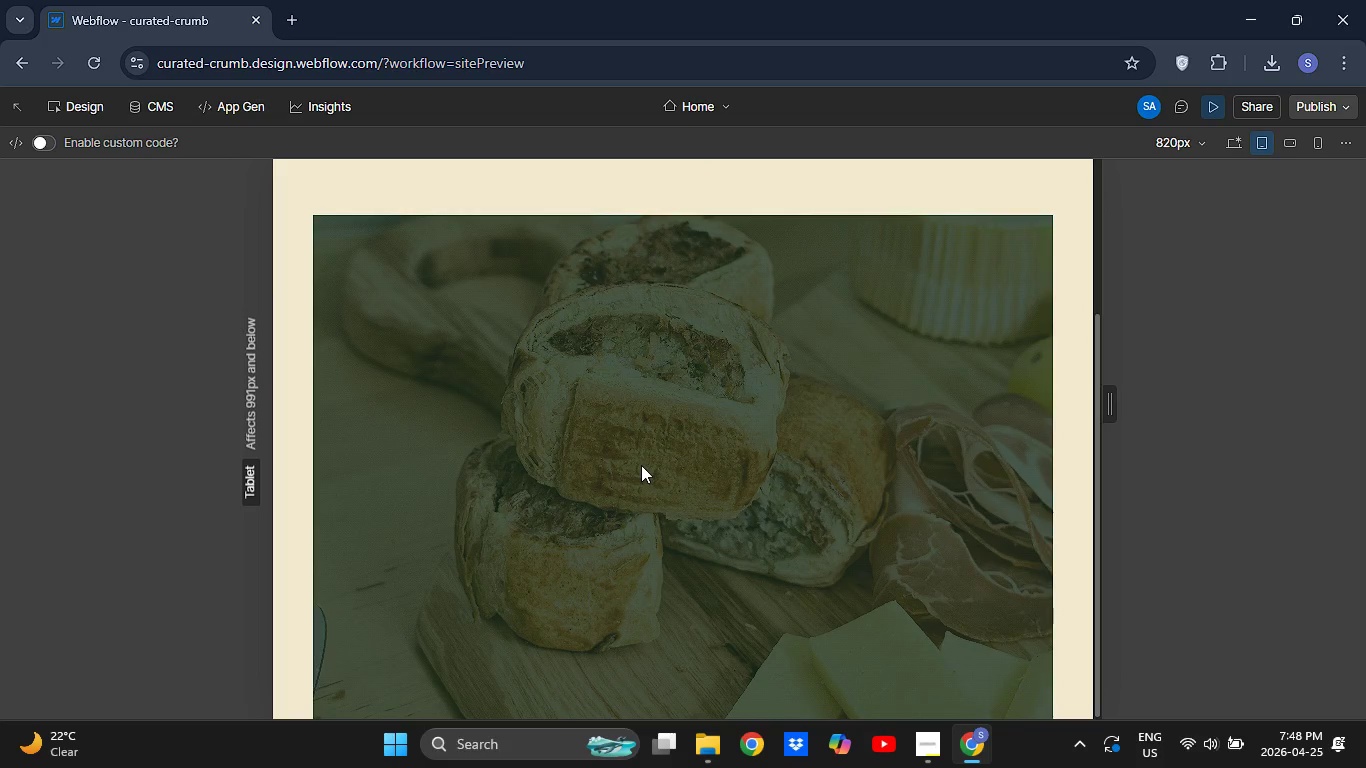 
scroll: coordinate [641, 465], scroll_direction: down, amount: 7.0
 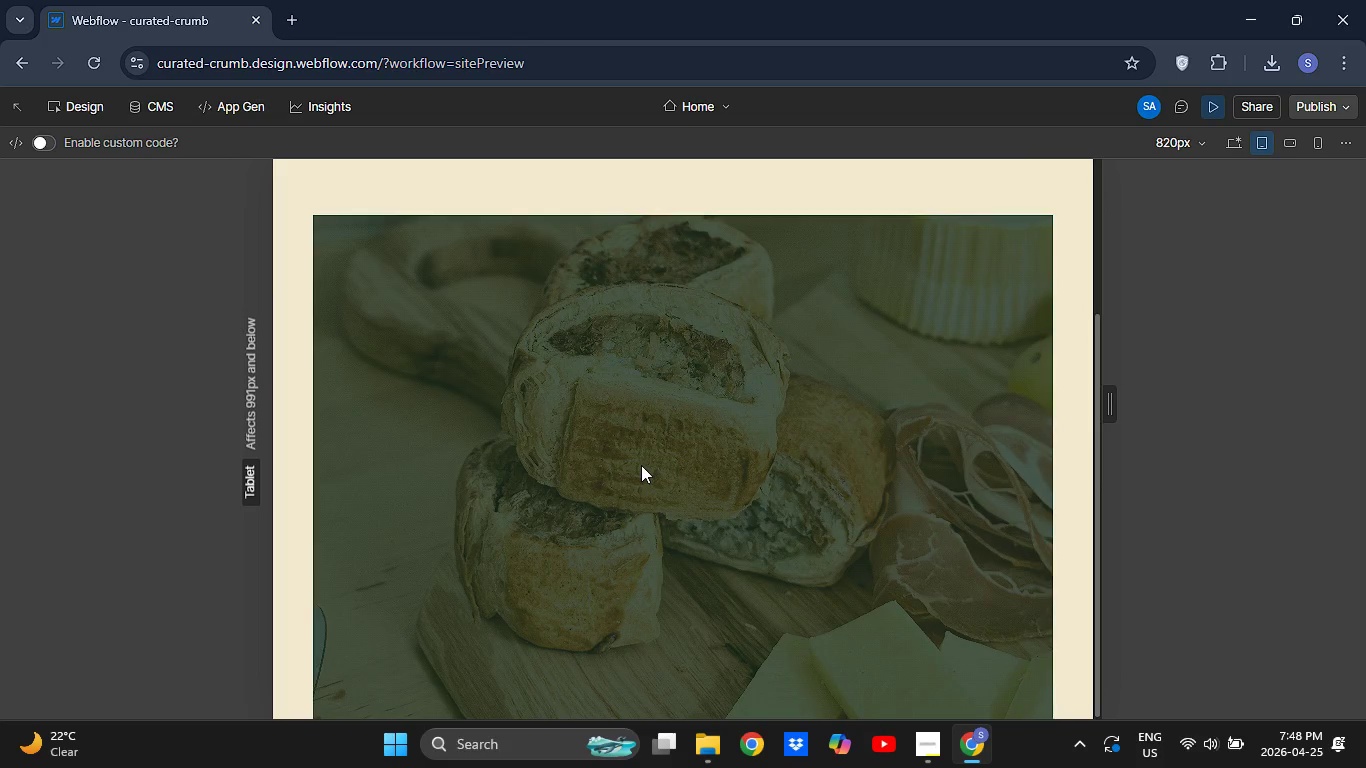 
scroll: coordinate [715, 410], scroll_direction: up, amount: 16.0
 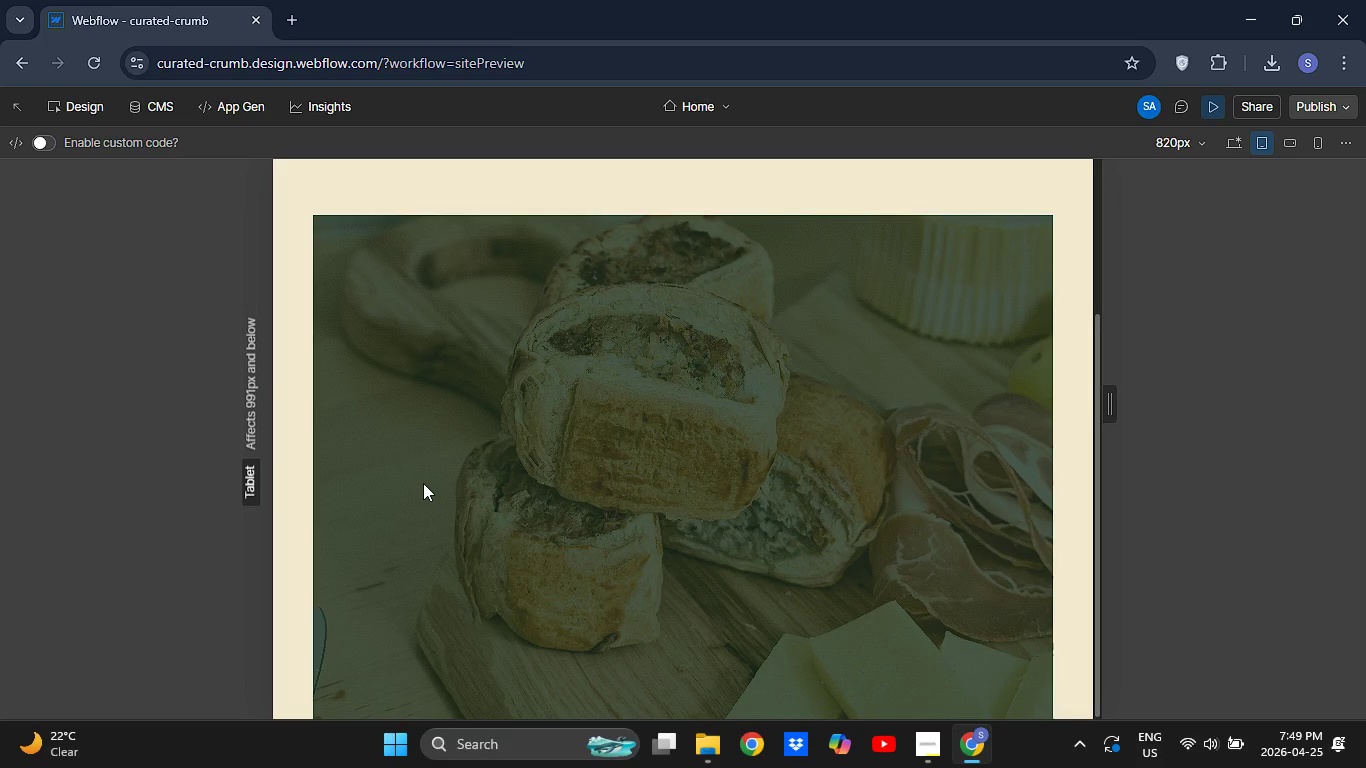 
wait(93.74)
 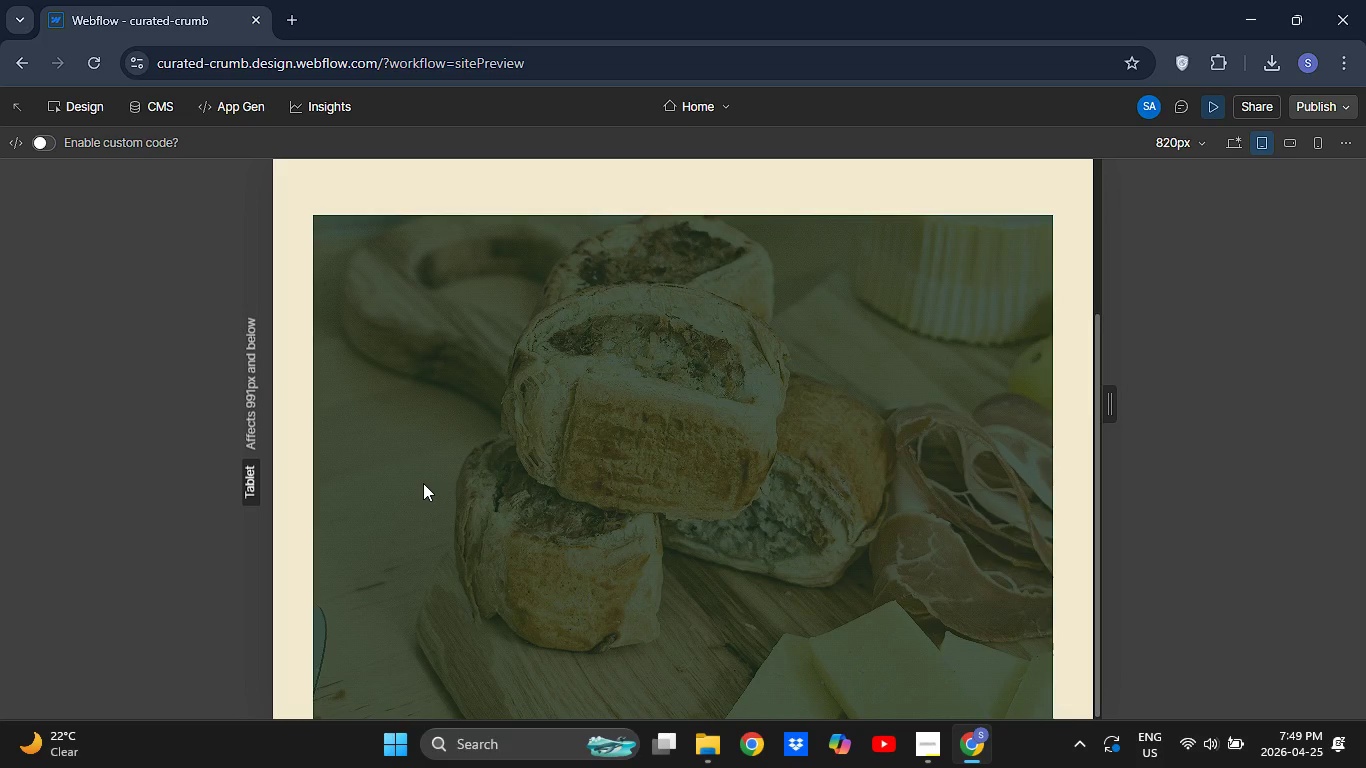 
right_click([228, 733])
 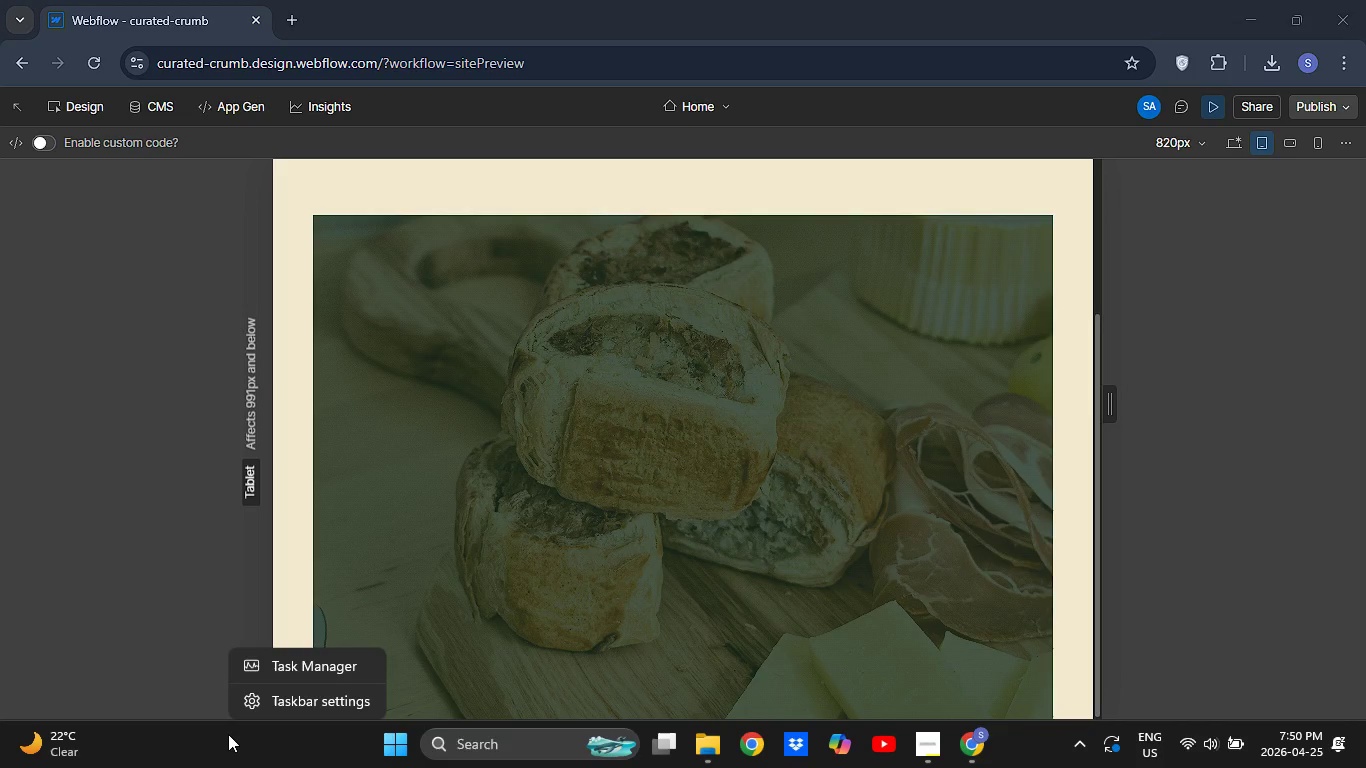 
wait(5.12)
 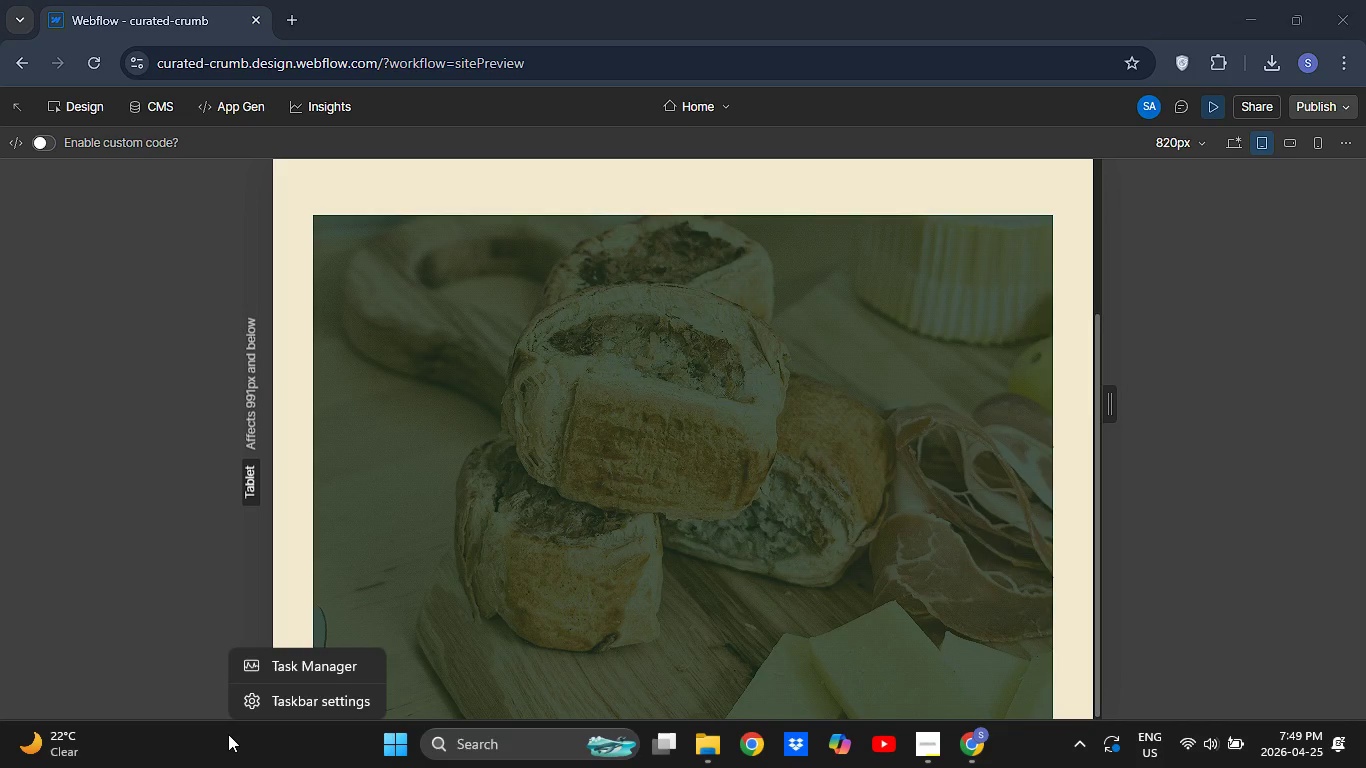 
mouse_move([314, 694])
 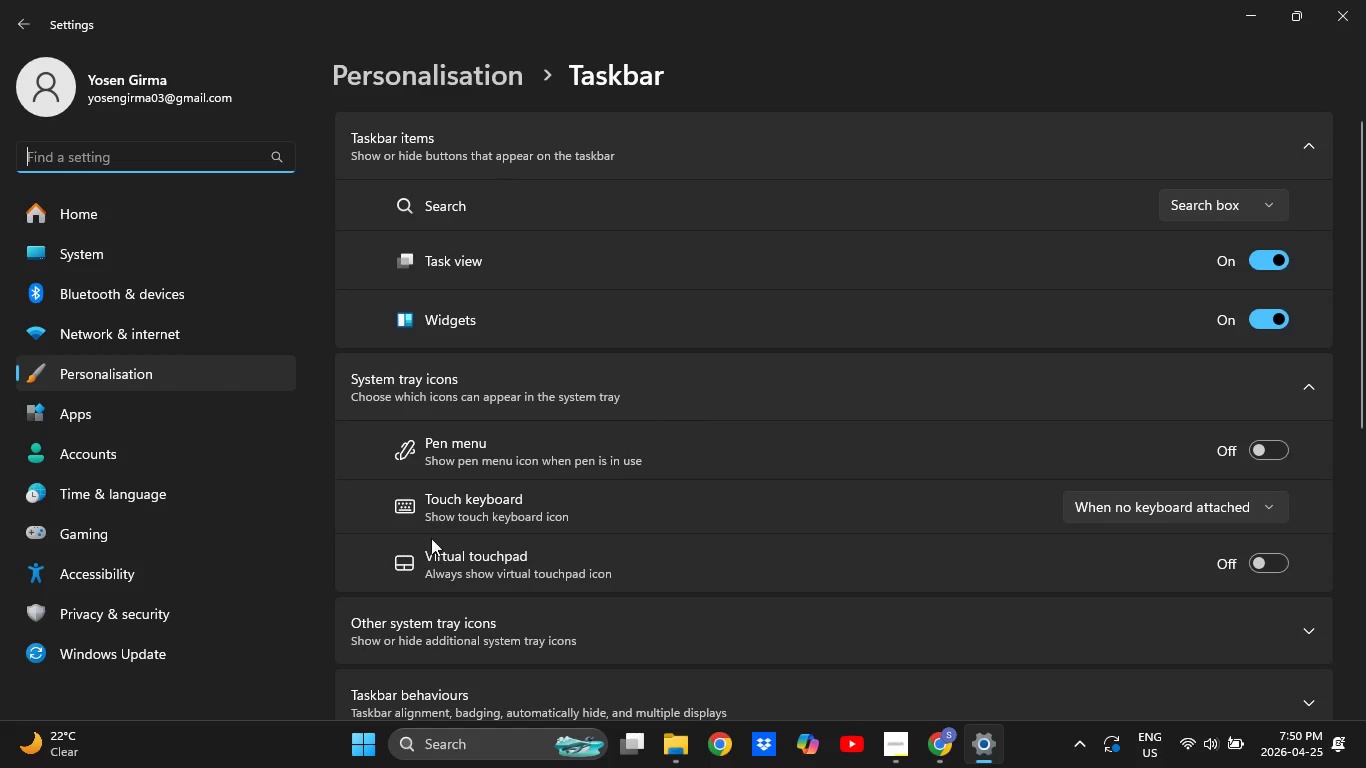 
wait(10.19)
 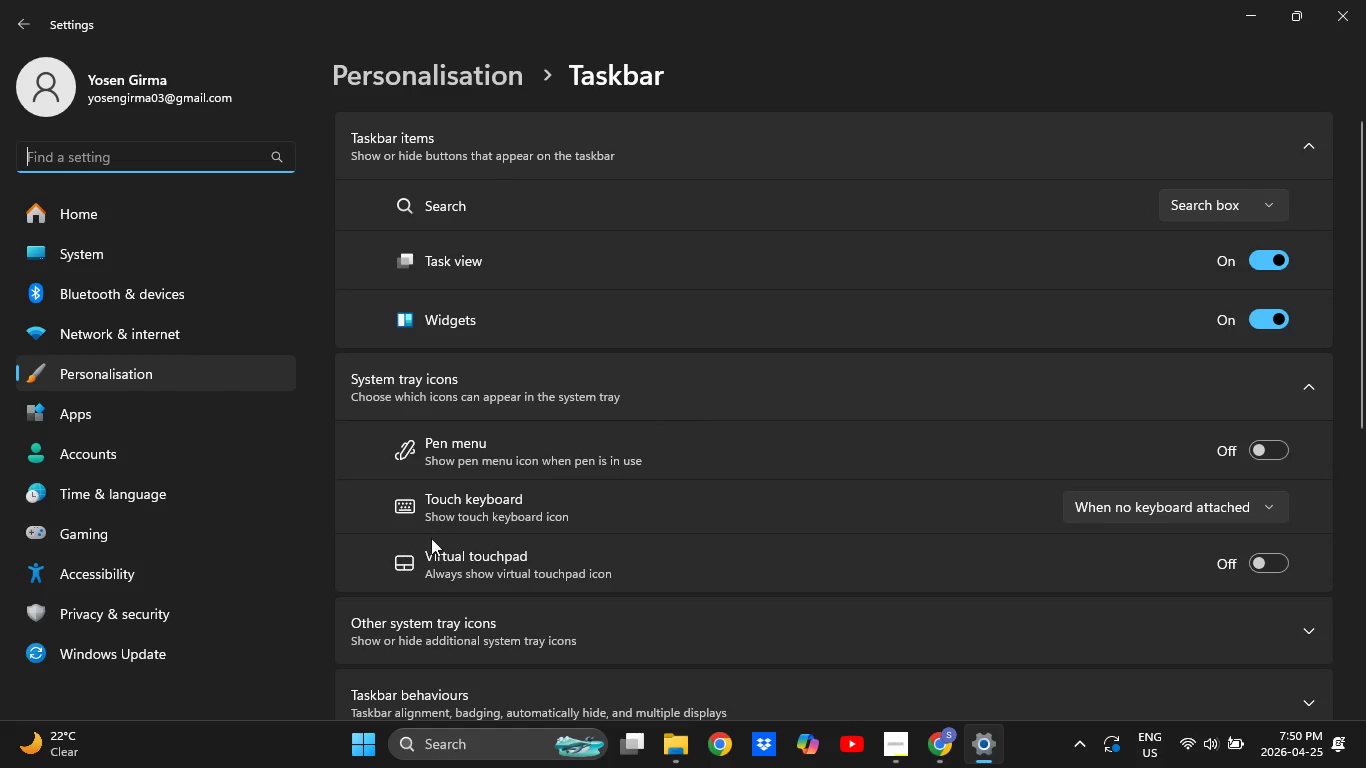 
scroll: coordinate [573, 409], scroll_direction: down, amount: 7.0
 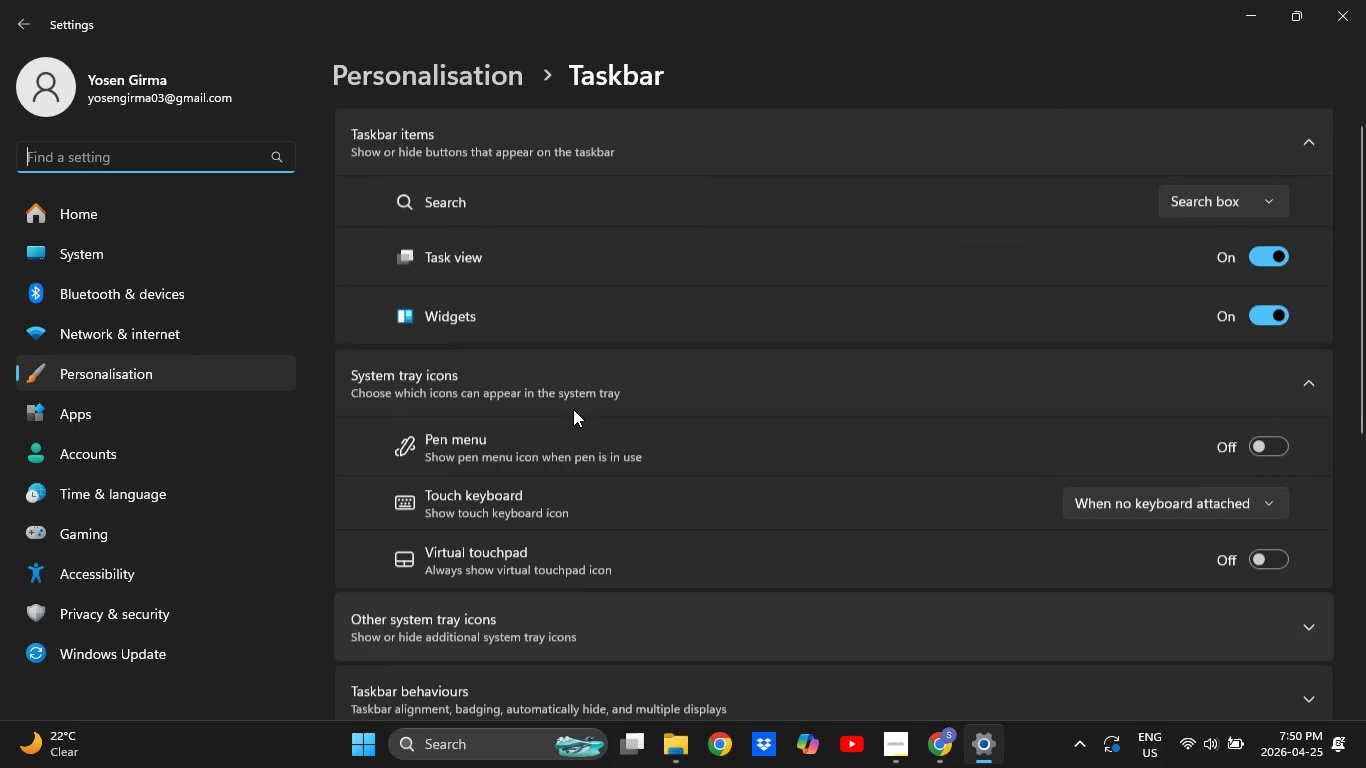 
scroll: coordinate [573, 409], scroll_direction: up, amount: 2.0
 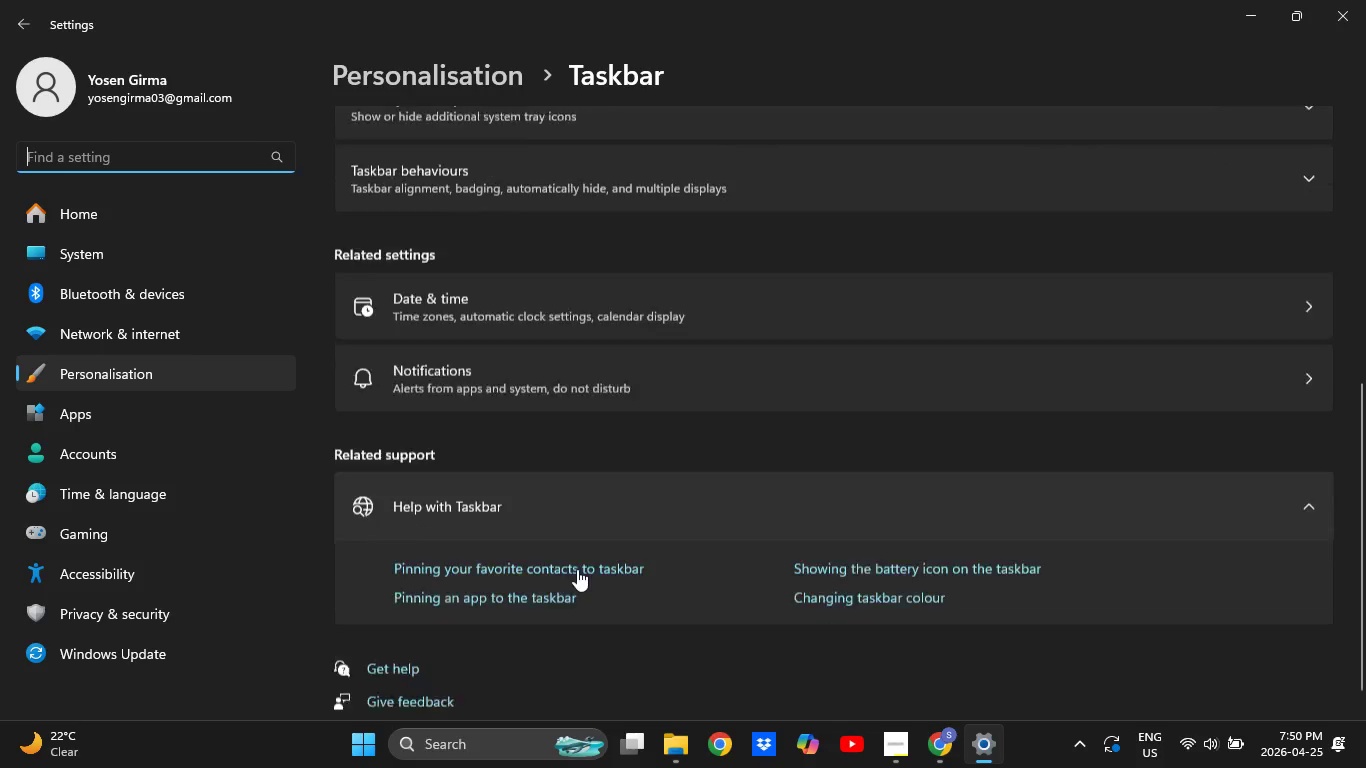 
scroll: coordinate [577, 578], scroll_direction: down, amount: 1.0
 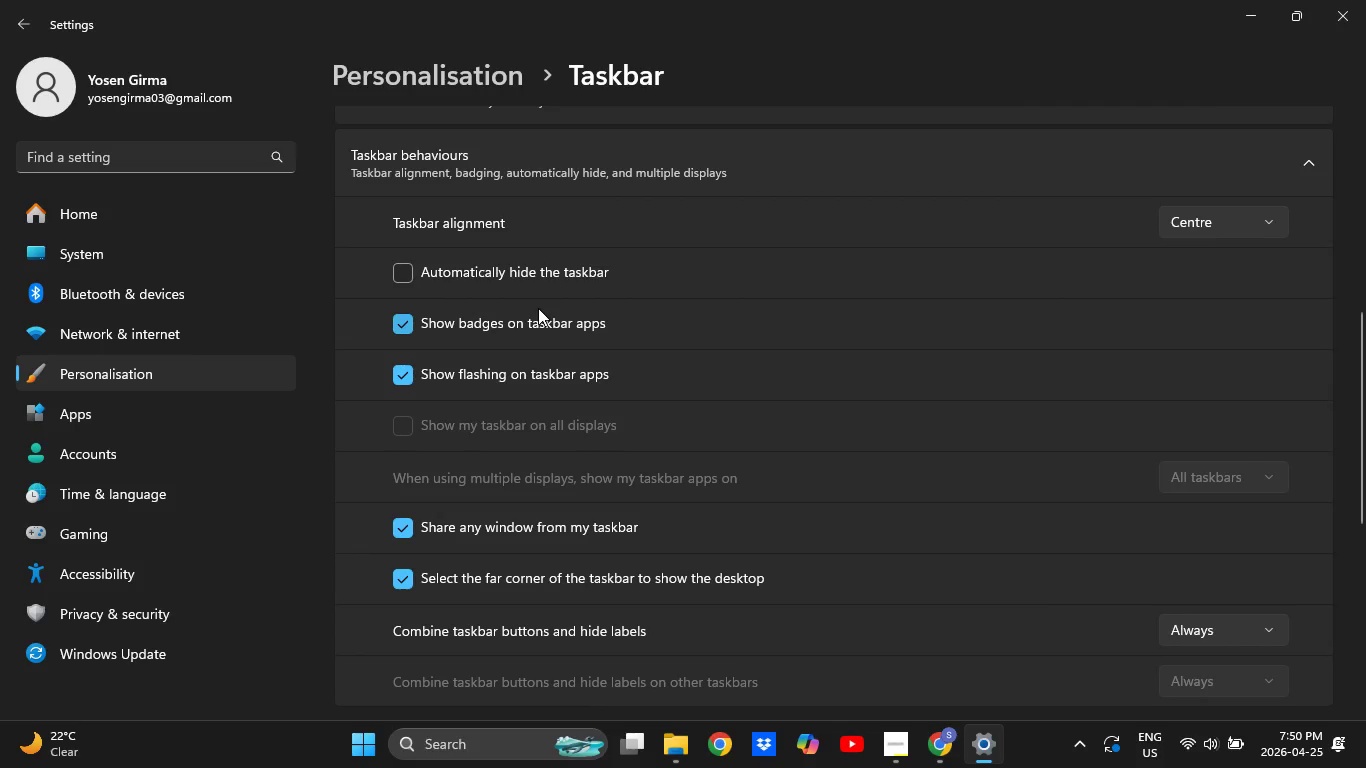 
wait(8.29)
 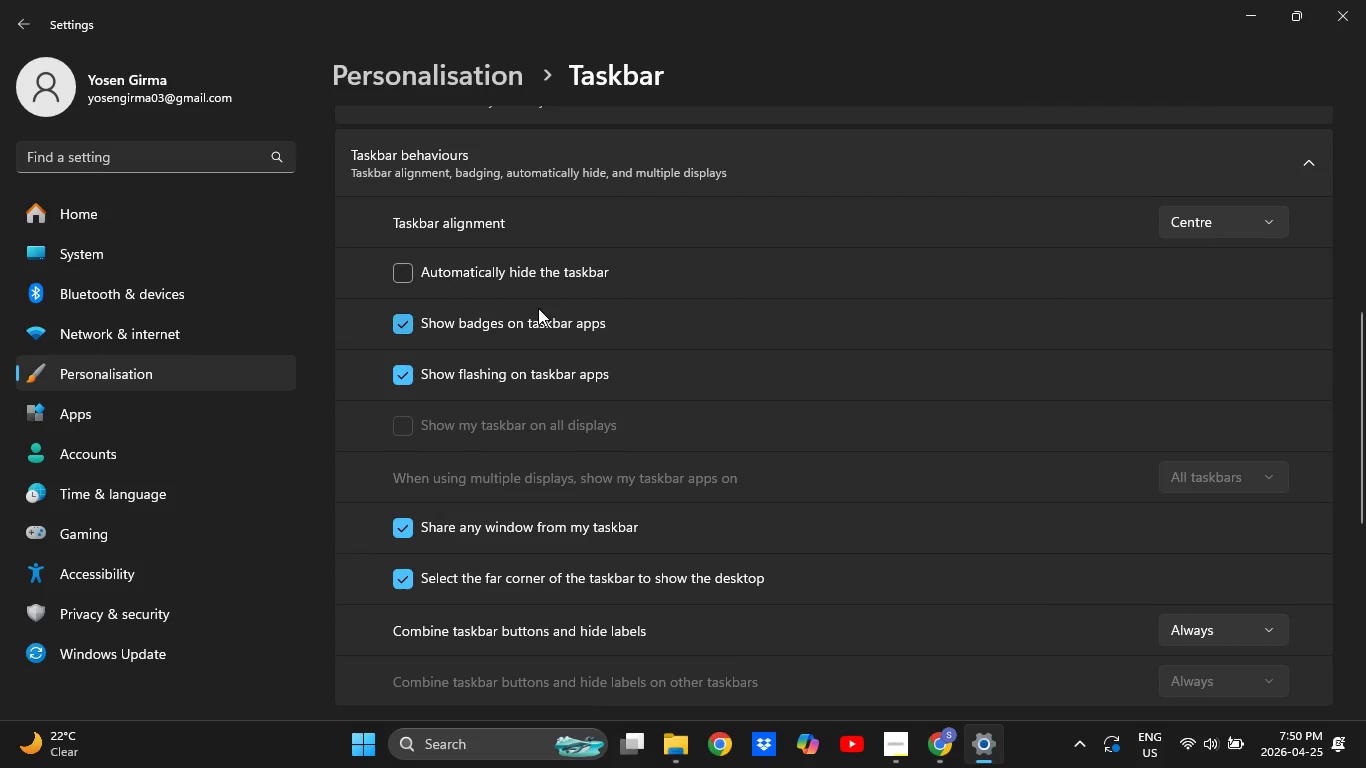 
left_click([403, 270])
 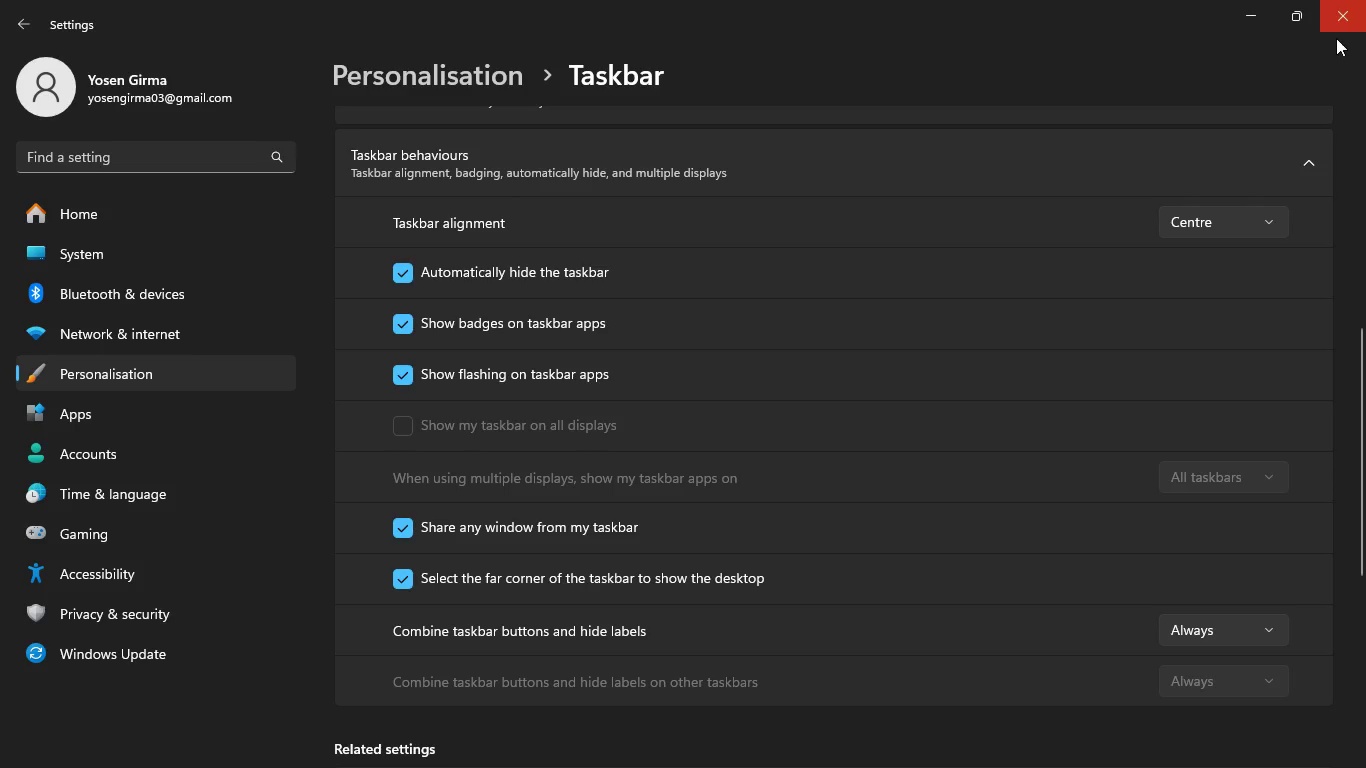 
left_click([1341, 27])
 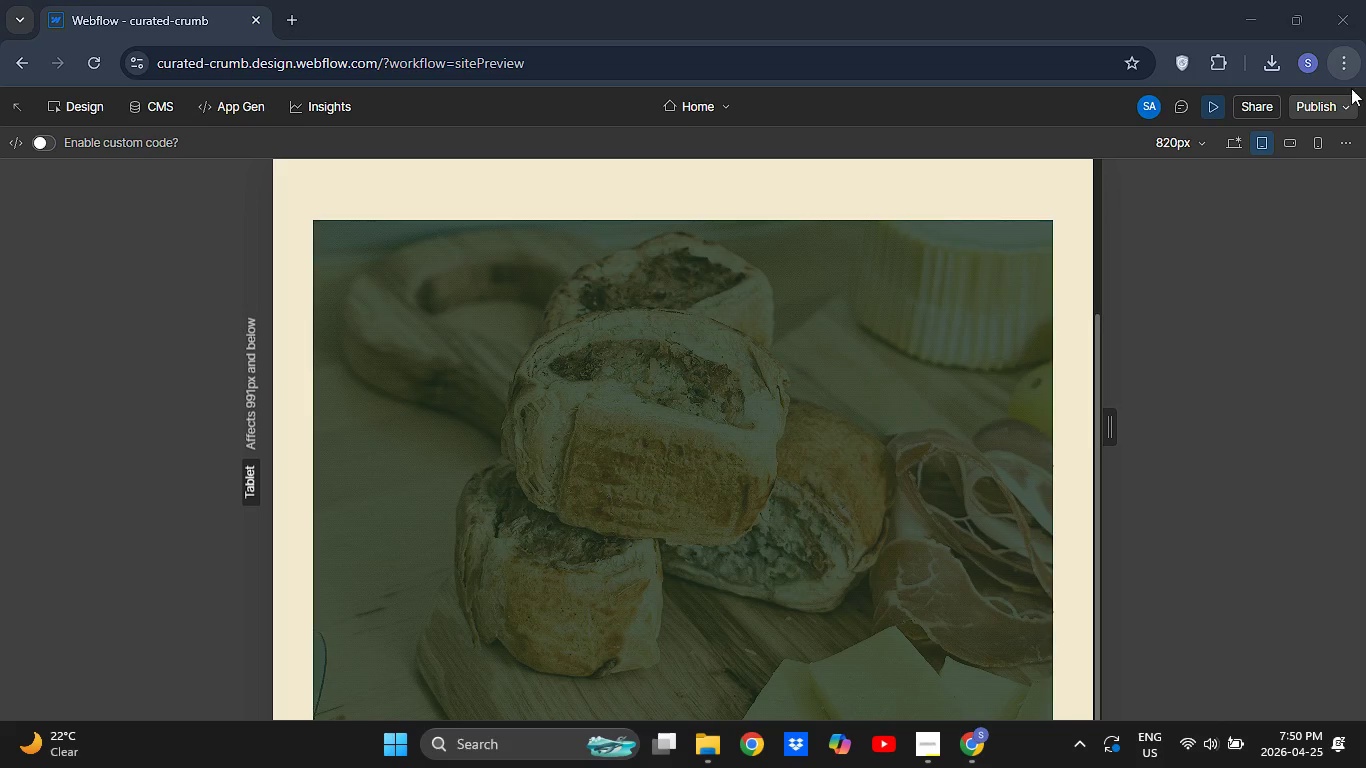 
left_click([1257, 304])
 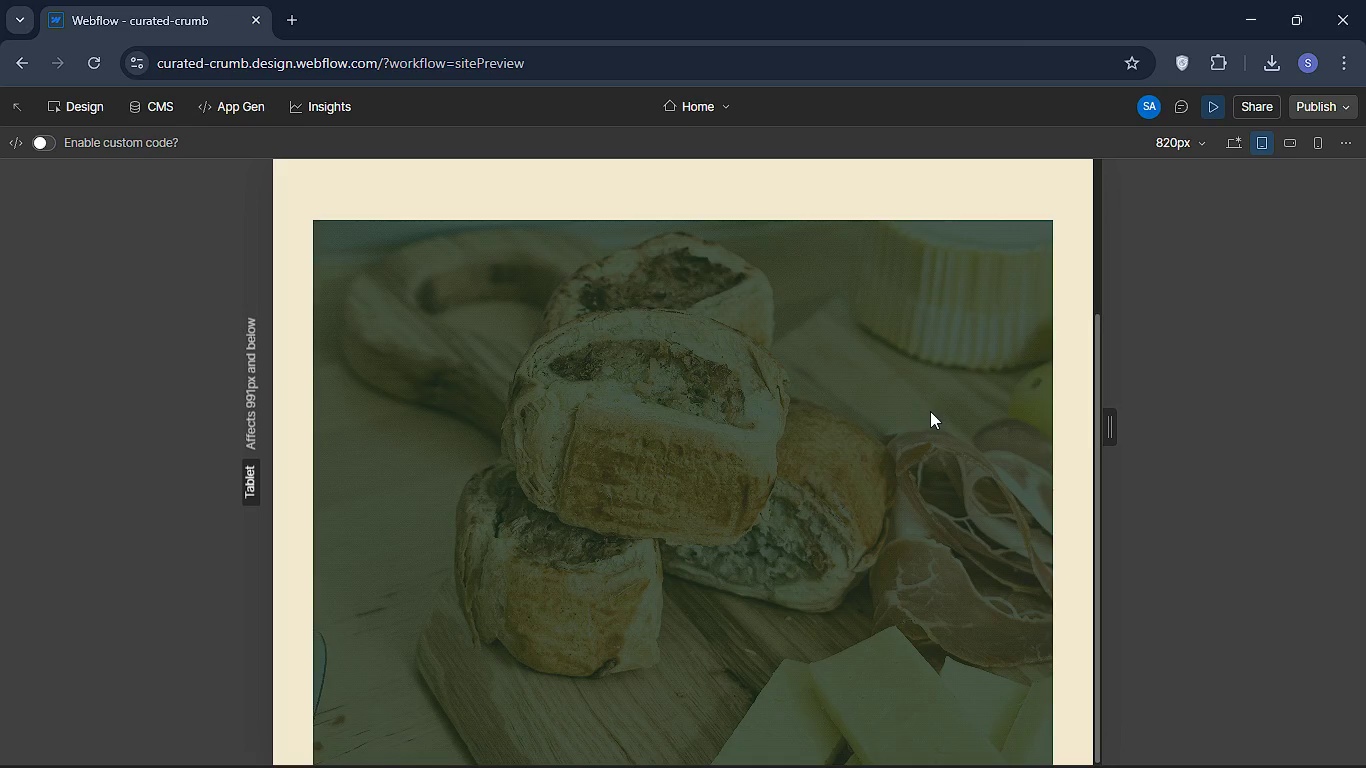 
scroll: coordinate [929, 411], scroll_direction: down, amount: 11.0
 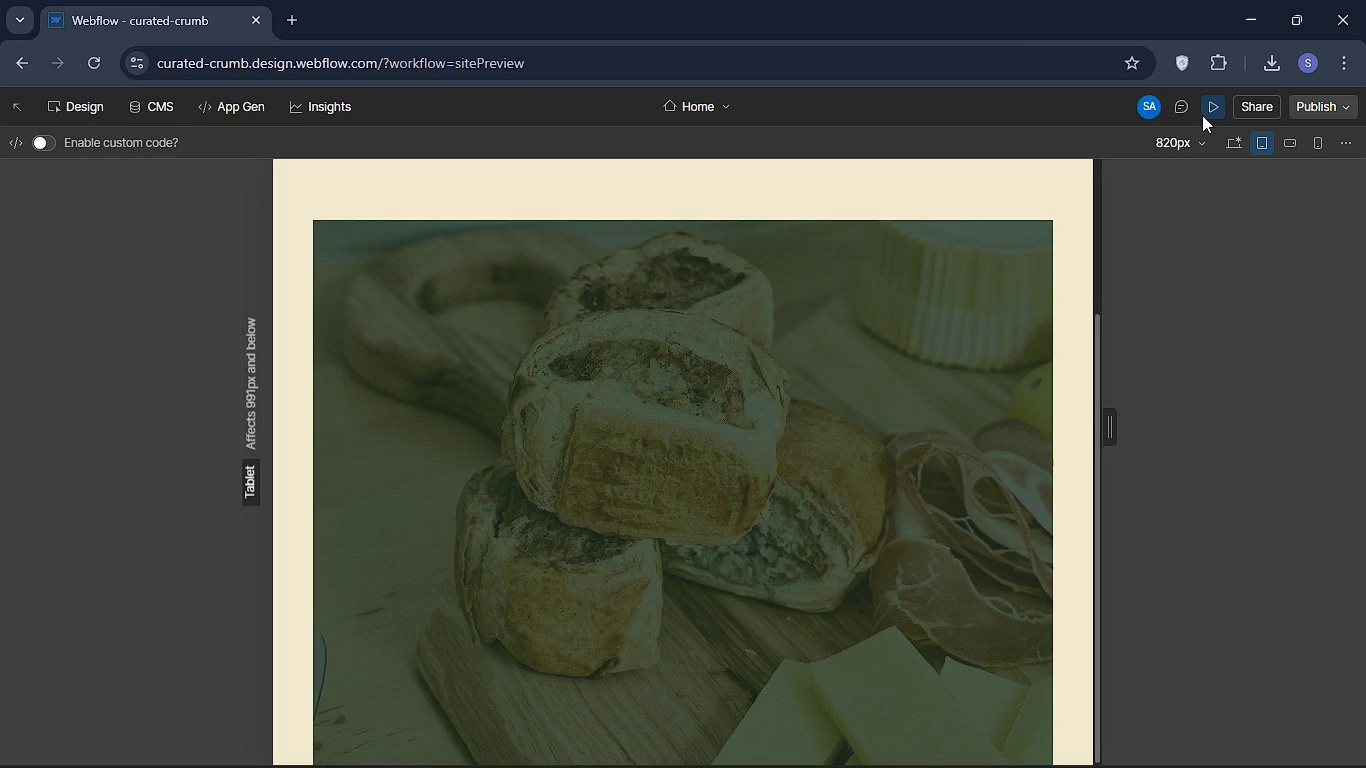 
left_click([1206, 113])
 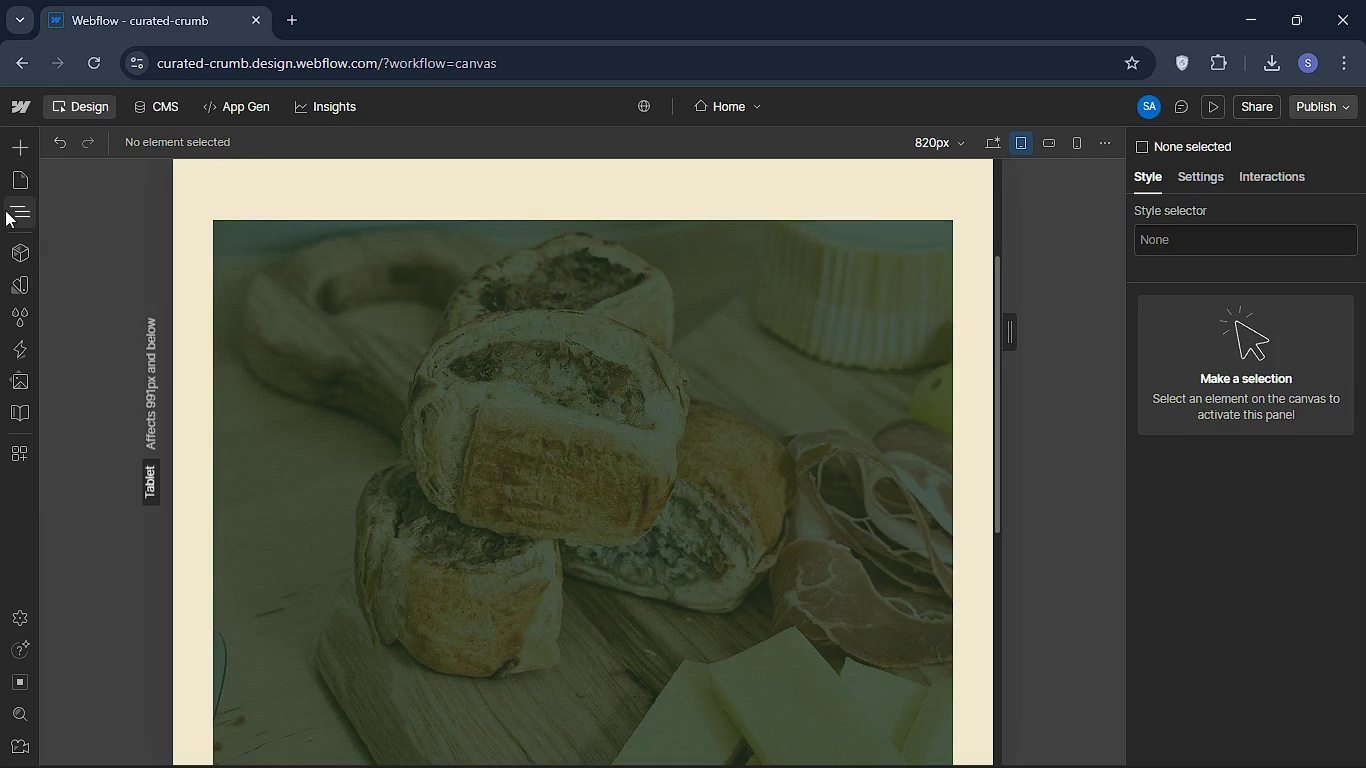 
left_click([5, 210])
 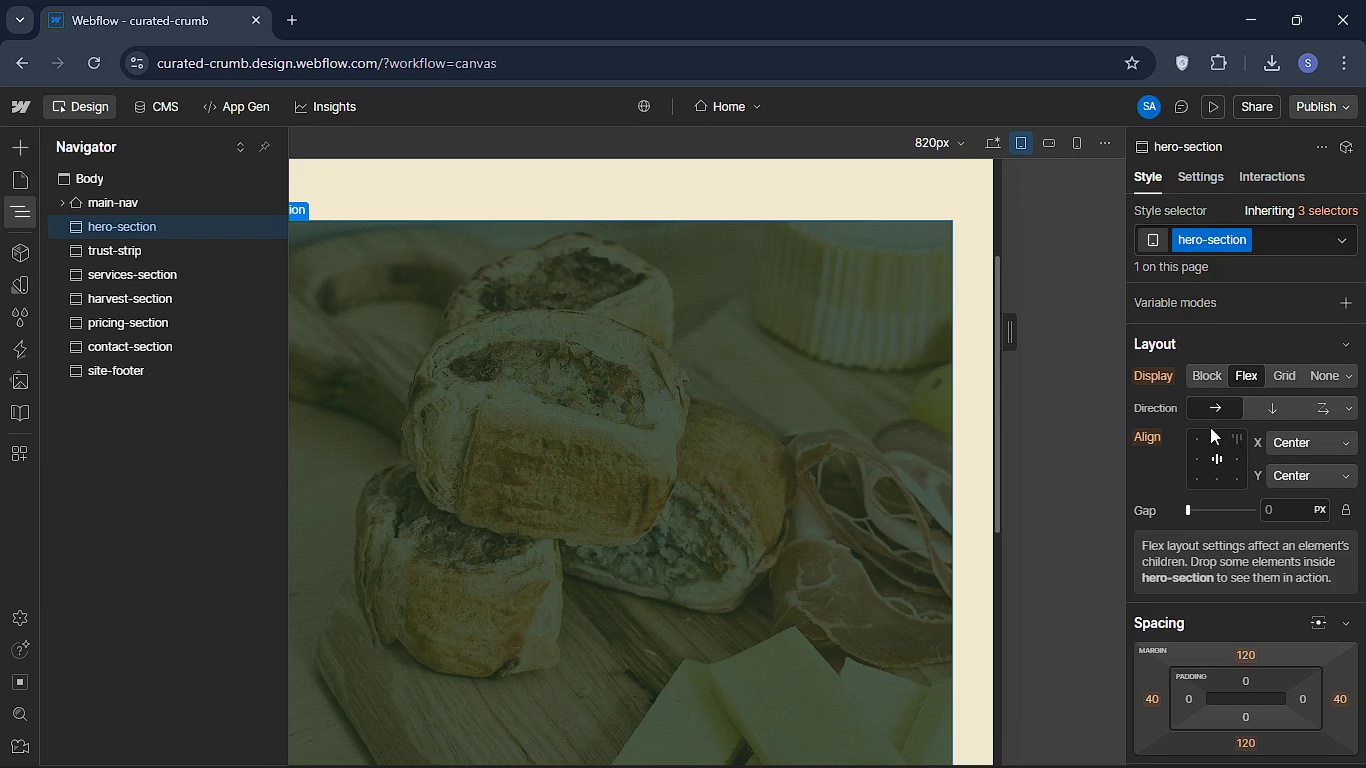 
scroll: coordinate [1296, 365], scroll_direction: up, amount: 7.0
 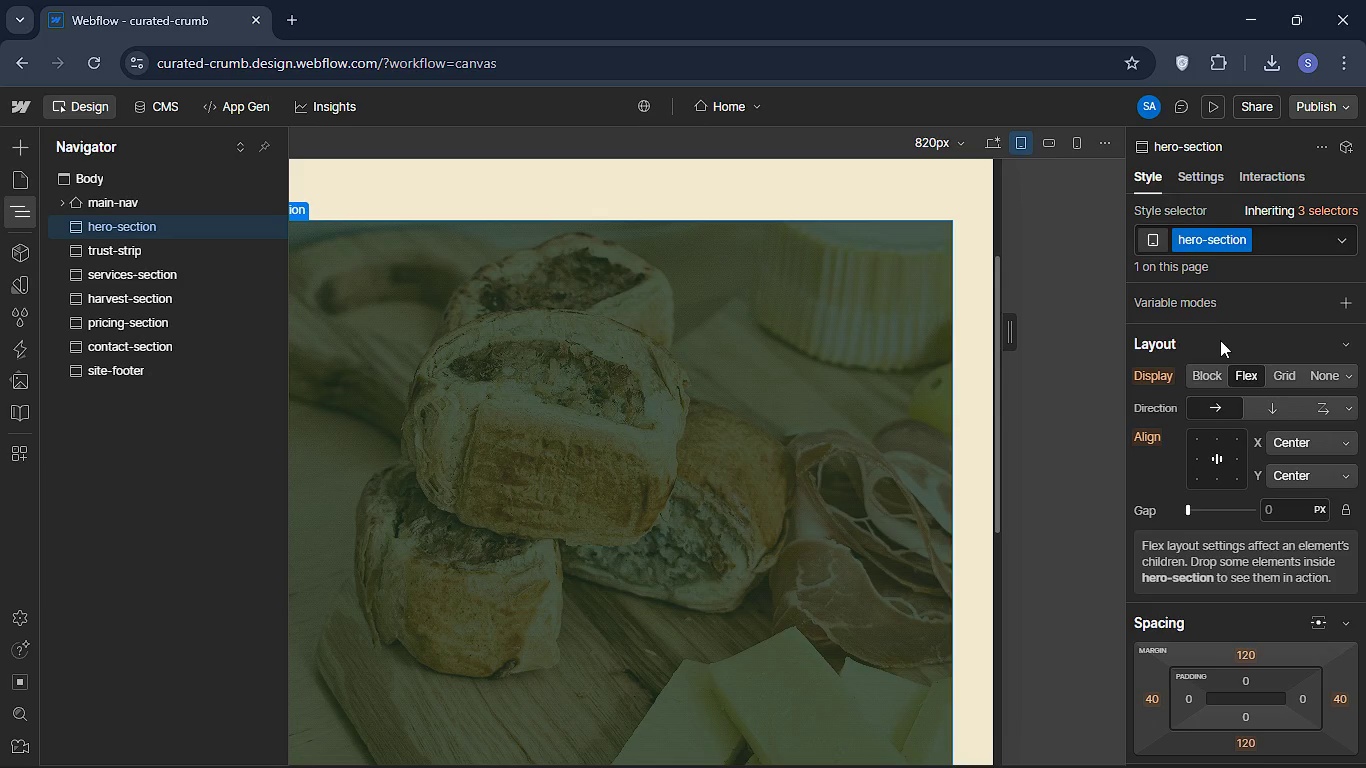 
mouse_move([1229, 359])
 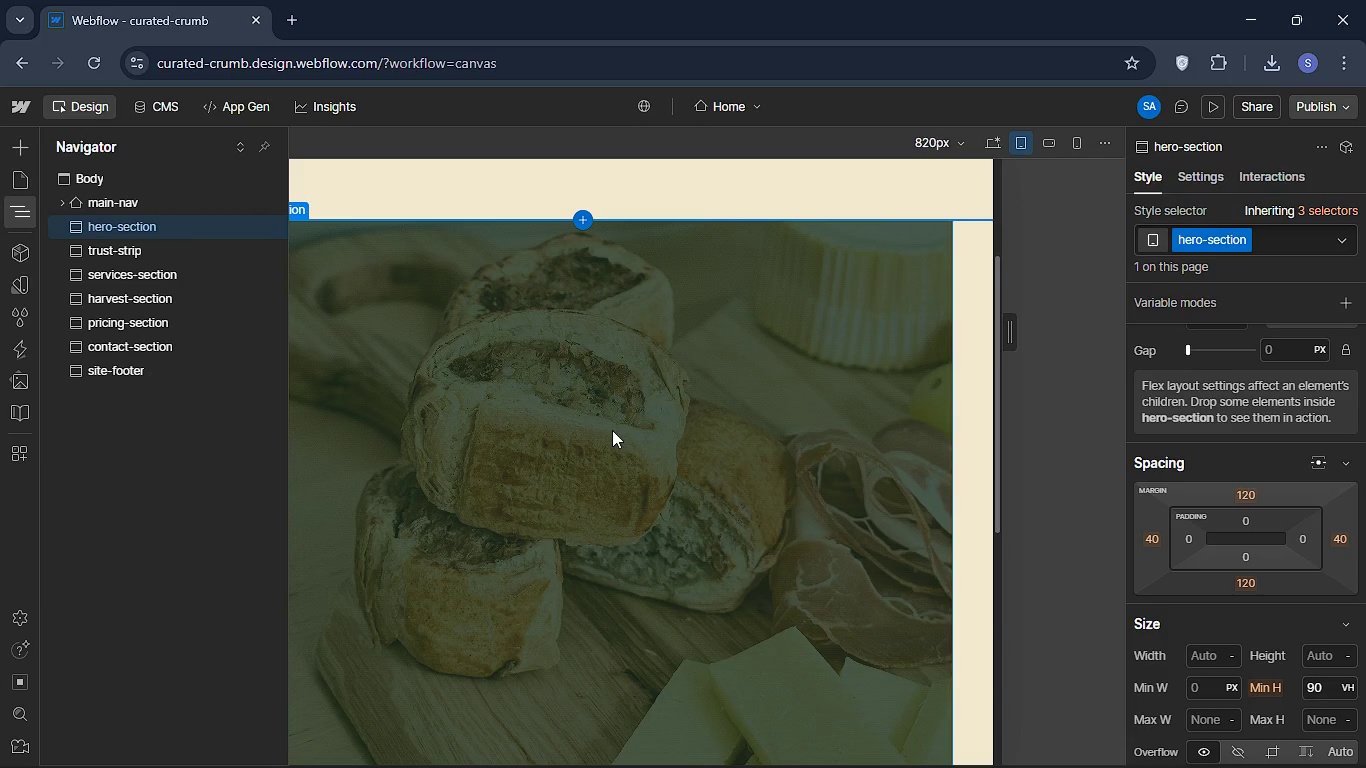 
wait(23.41)
 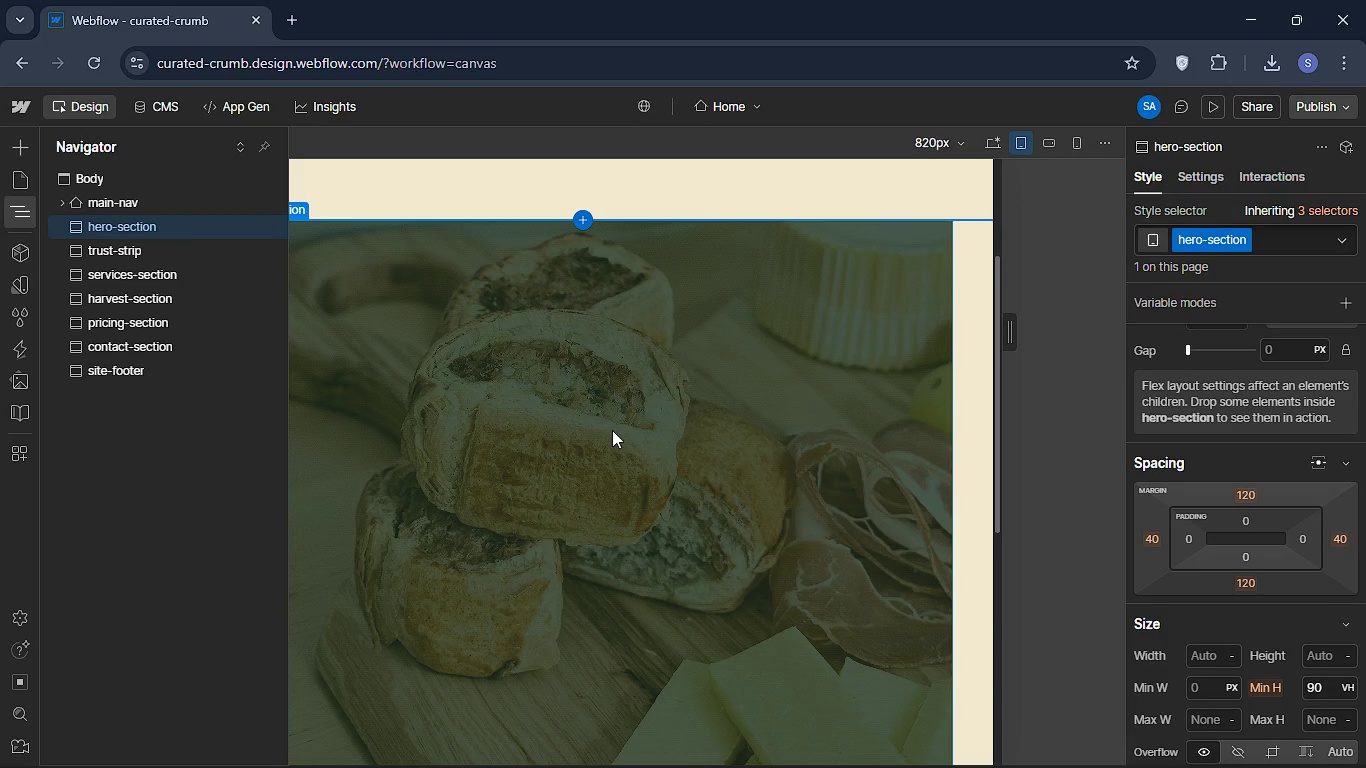 
key(A)
 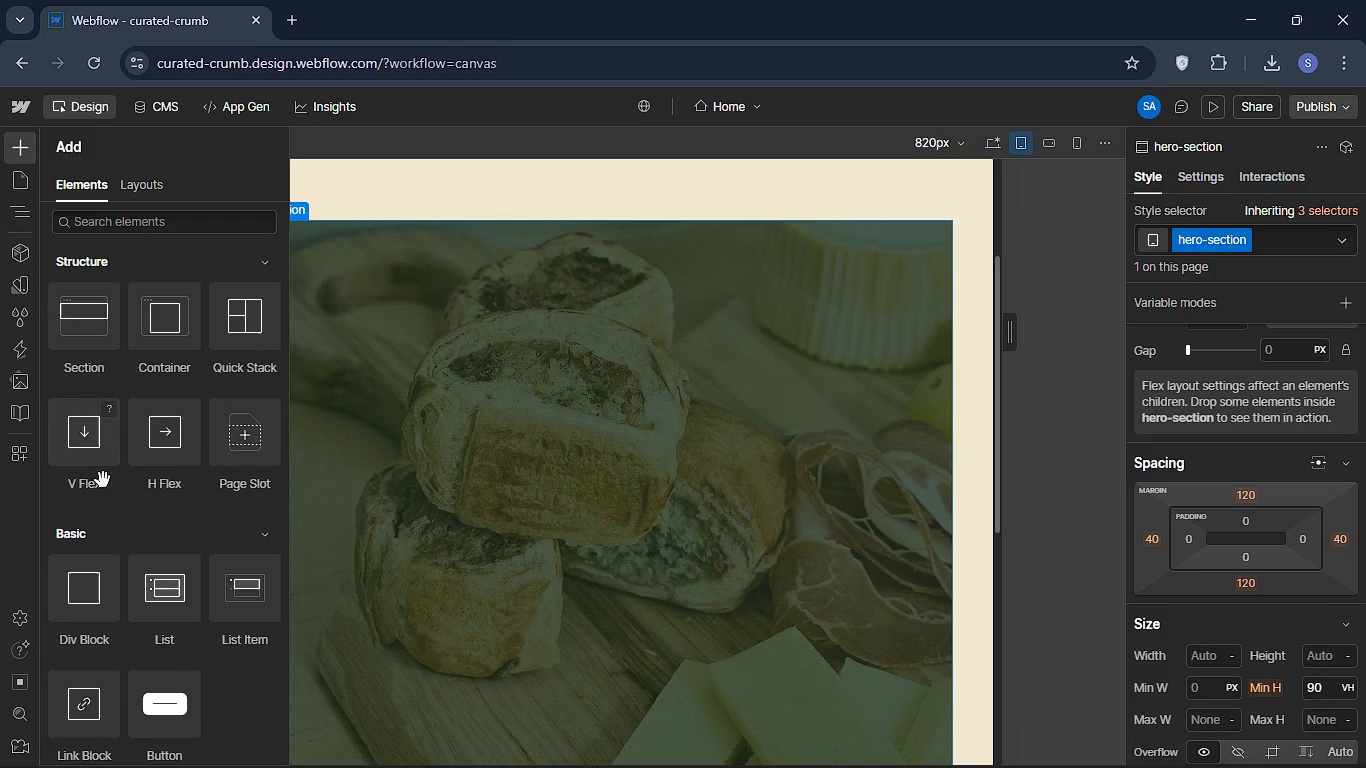 
scroll: coordinate [103, 480], scroll_direction: down, amount: 3.0
 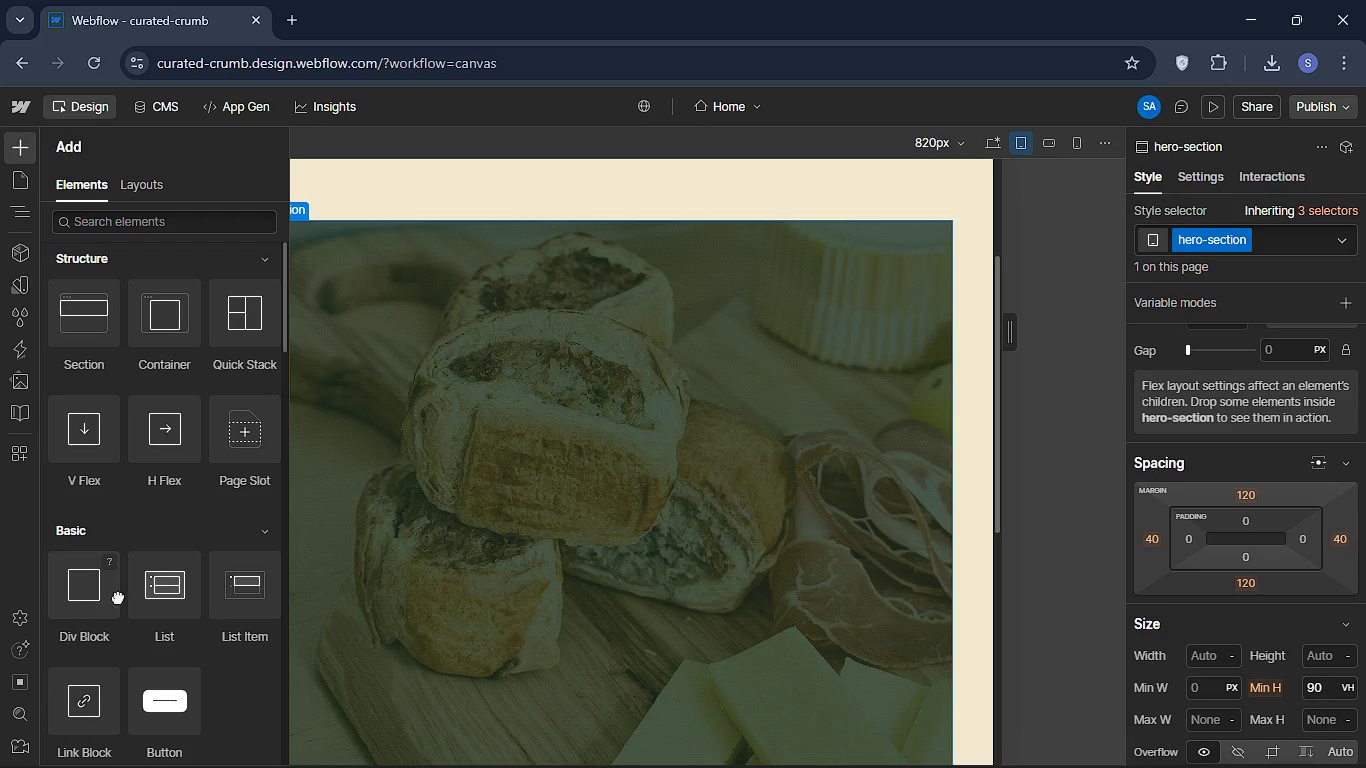 
left_click_drag(start_coordinate=[84, 624], to_coordinate=[165, 237])
 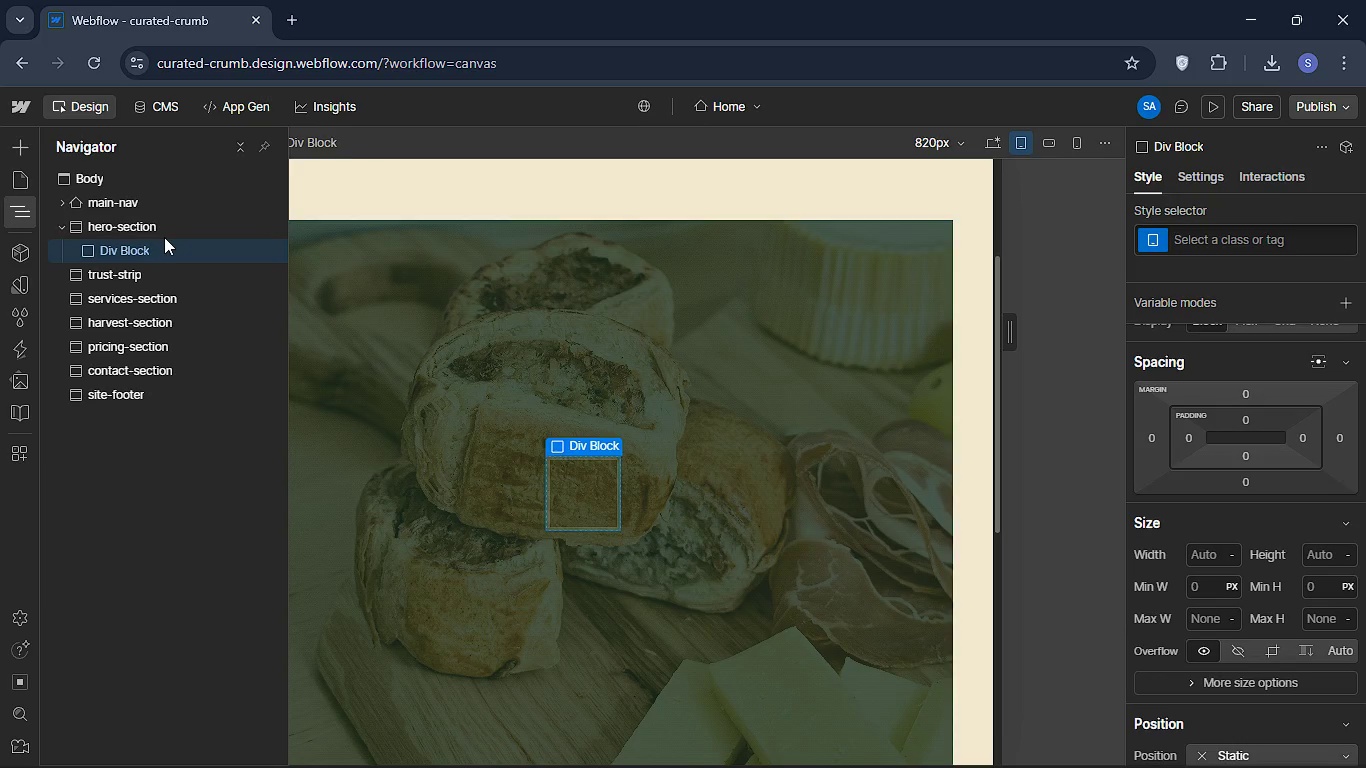 
left_click([164, 237])
 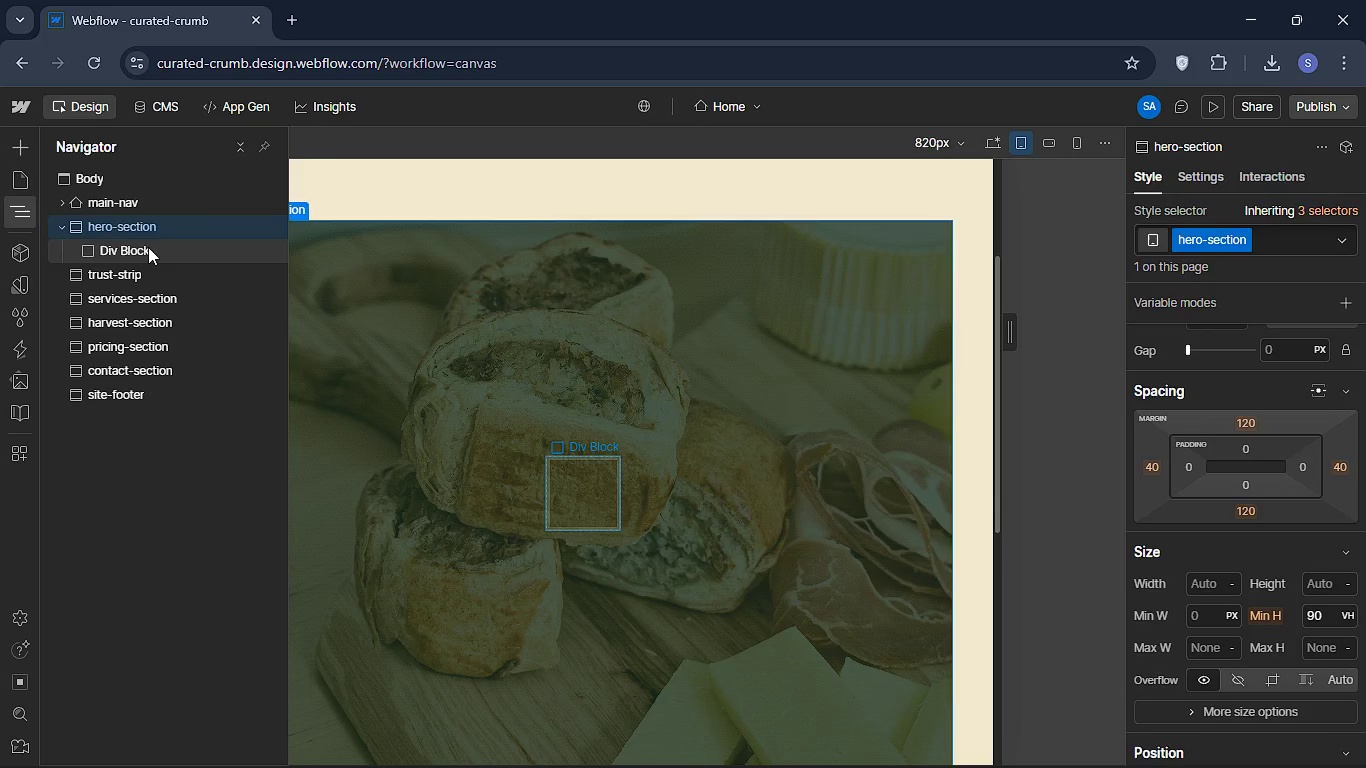 
left_click([148, 247])
 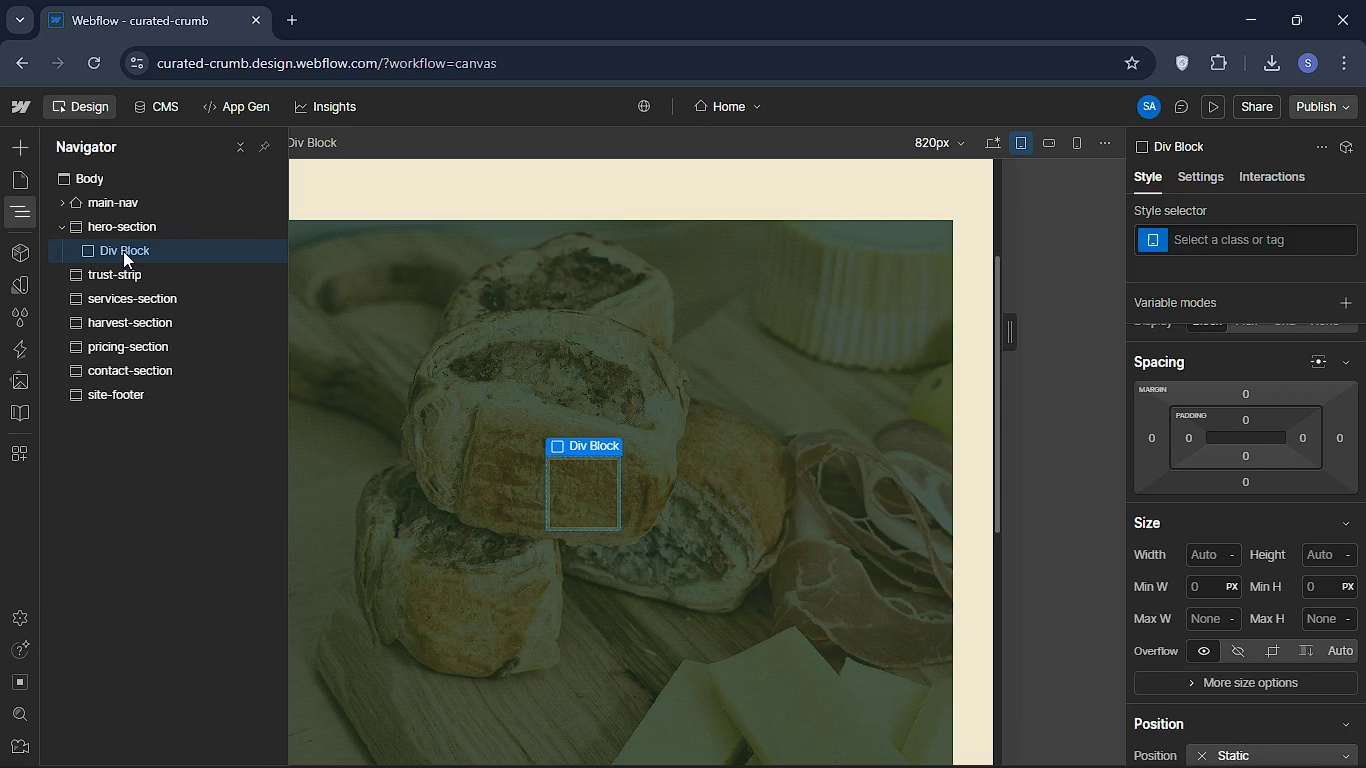 
wait(6.73)
 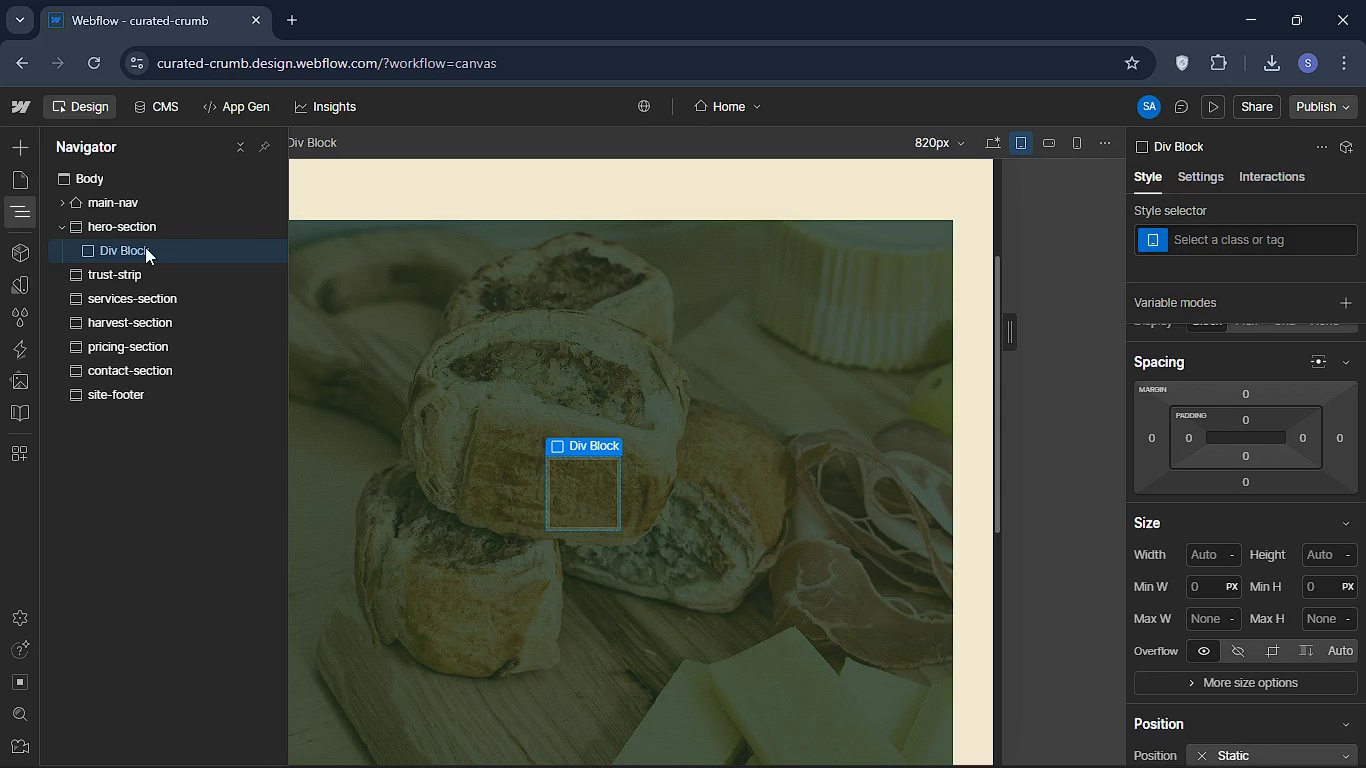 
left_click([1228, 241])
 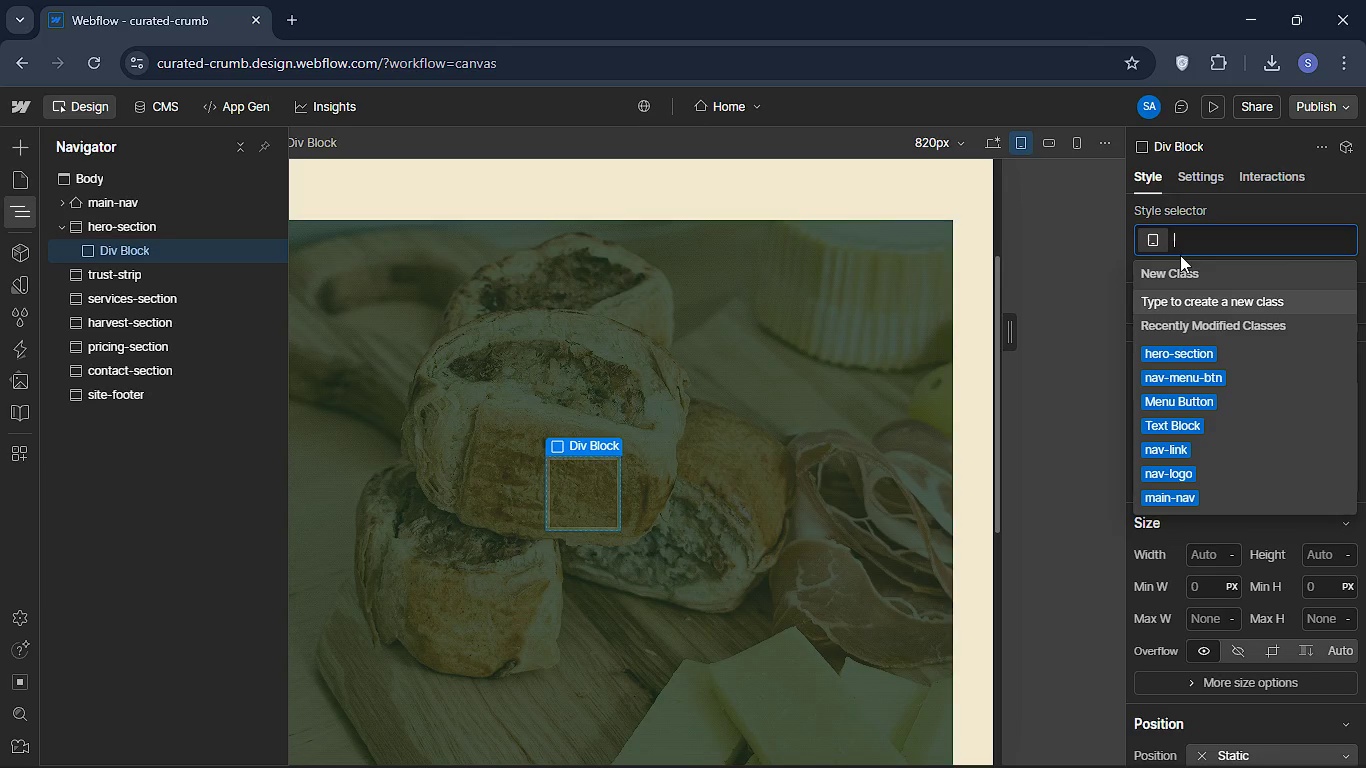 
type(hero-container )
key(Backspace)
 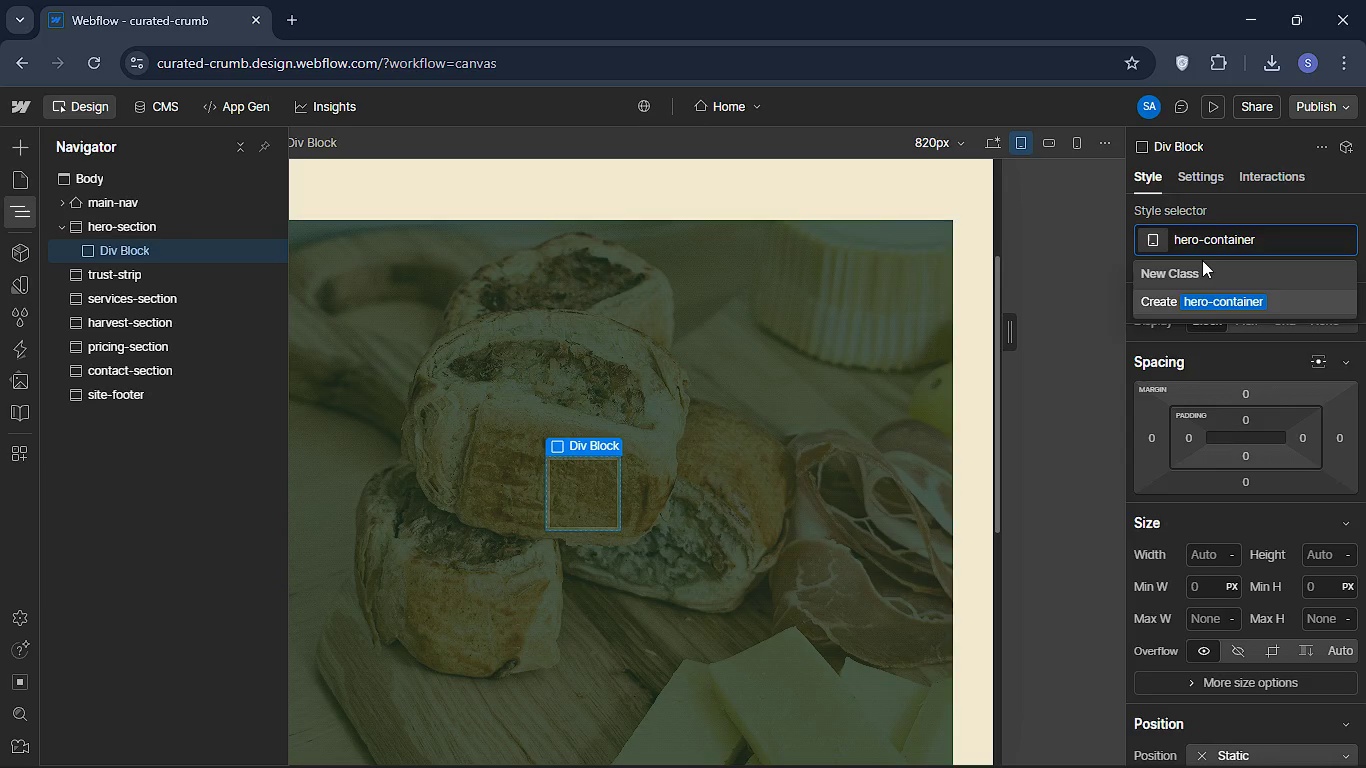 
key(Enter)
 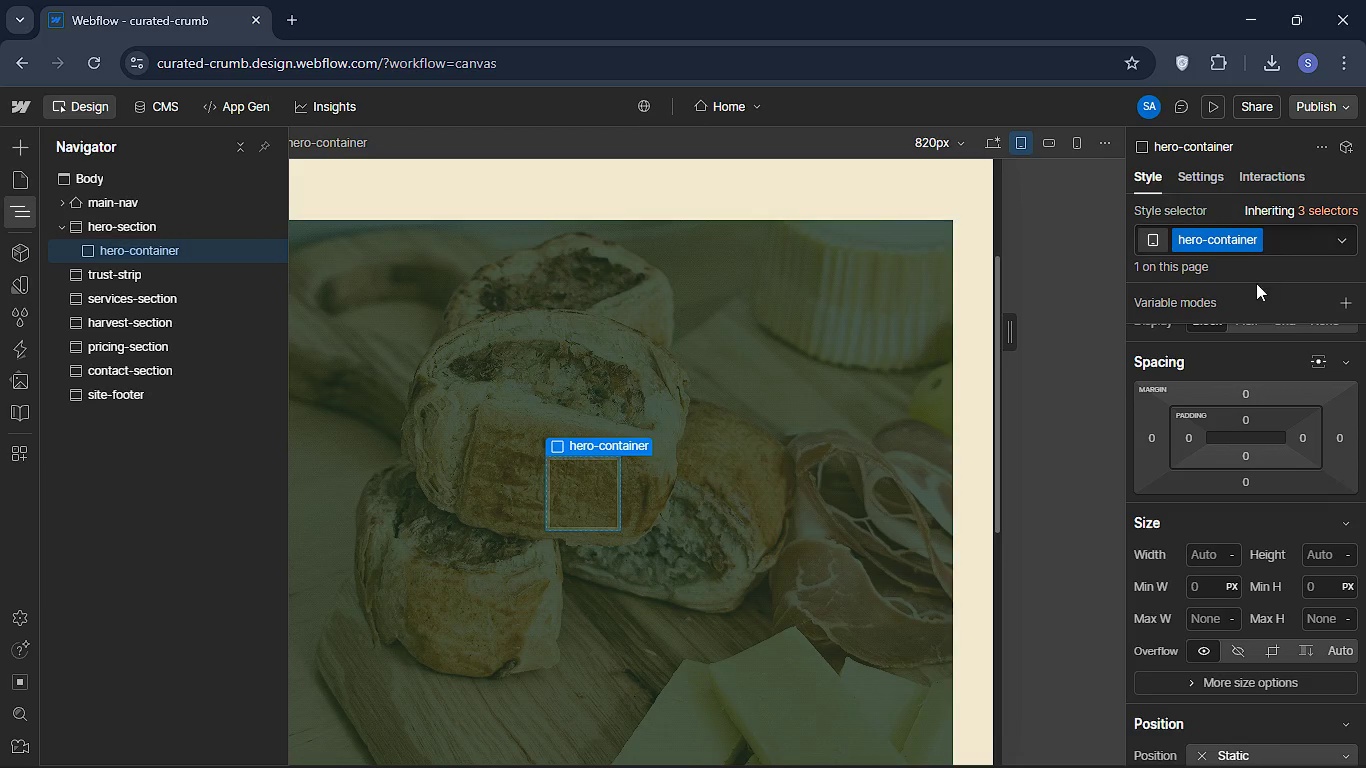 
wait(8.41)
 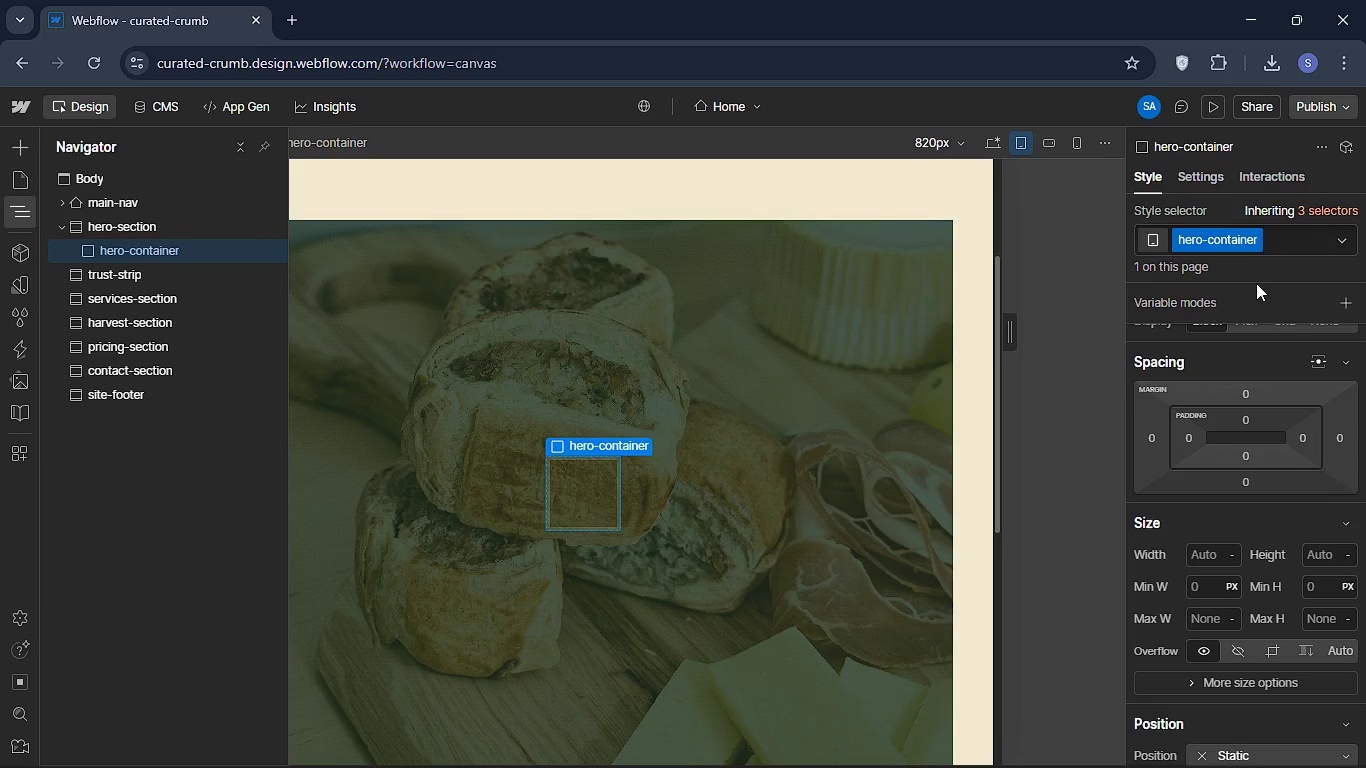 
left_click([1218, 564])
 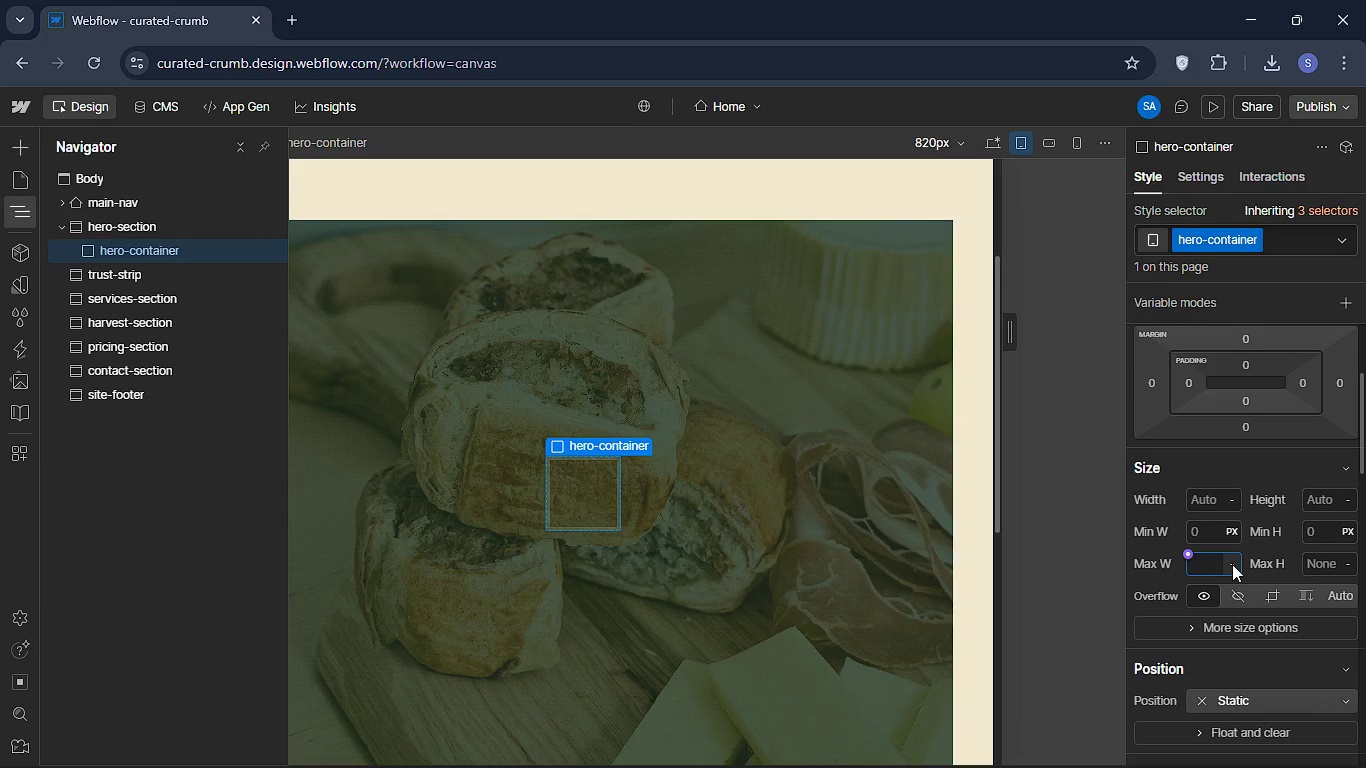 
mouse_move([1234, 538])
 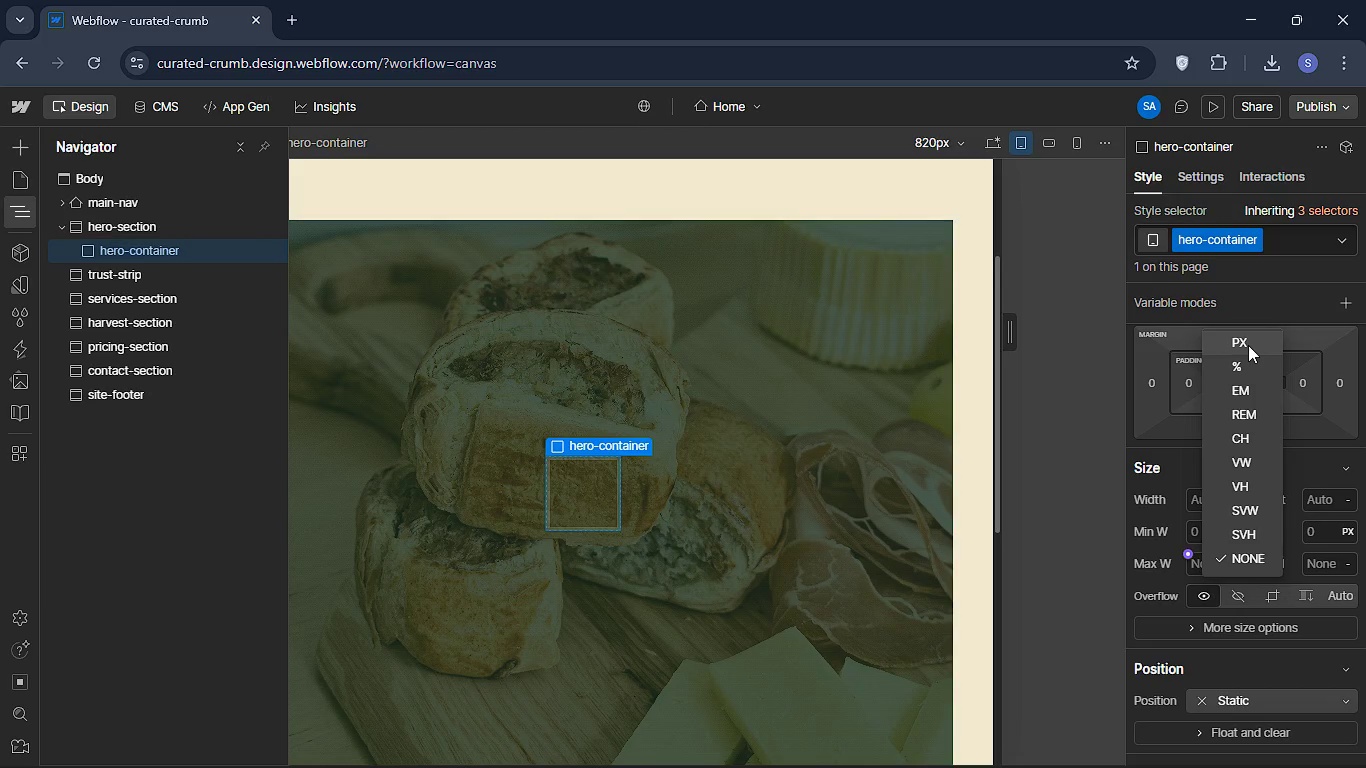 
left_click([1248, 345])
 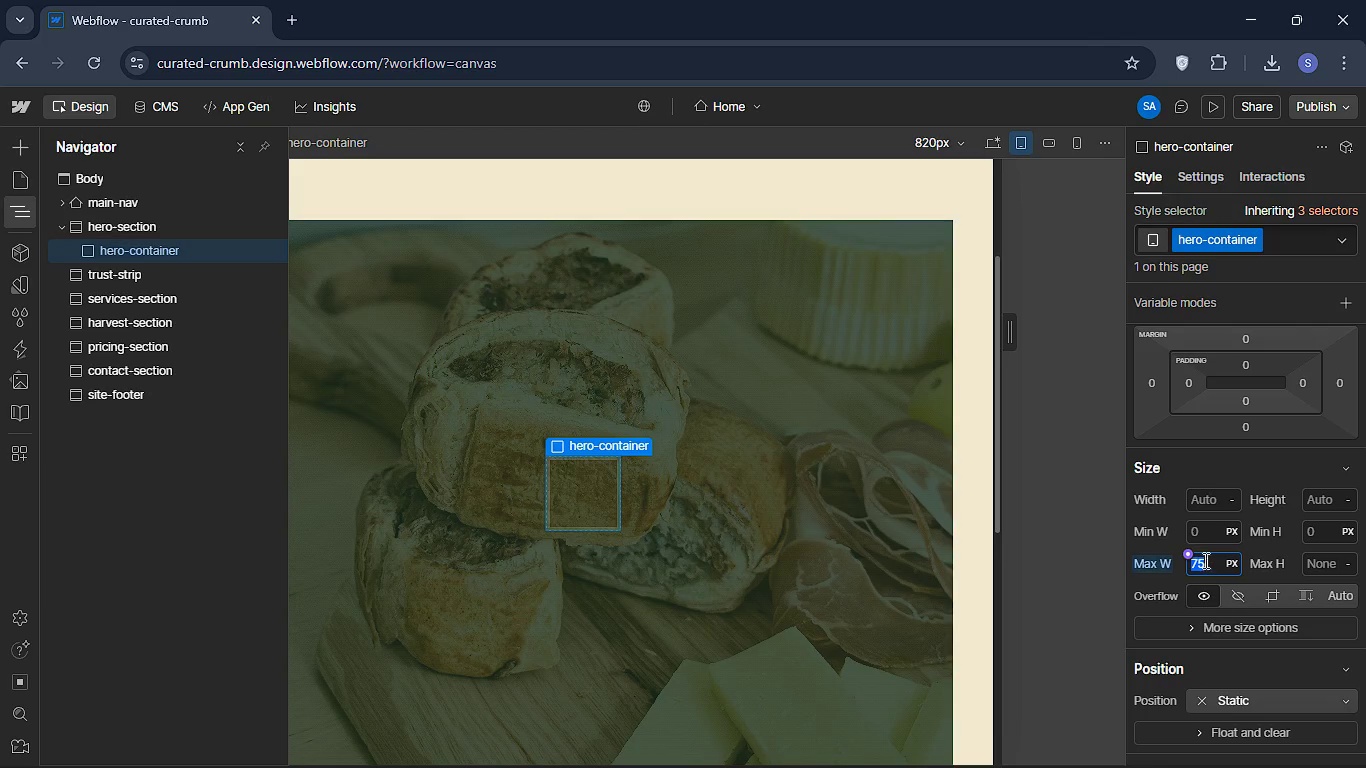 
left_click([1207, 566])
 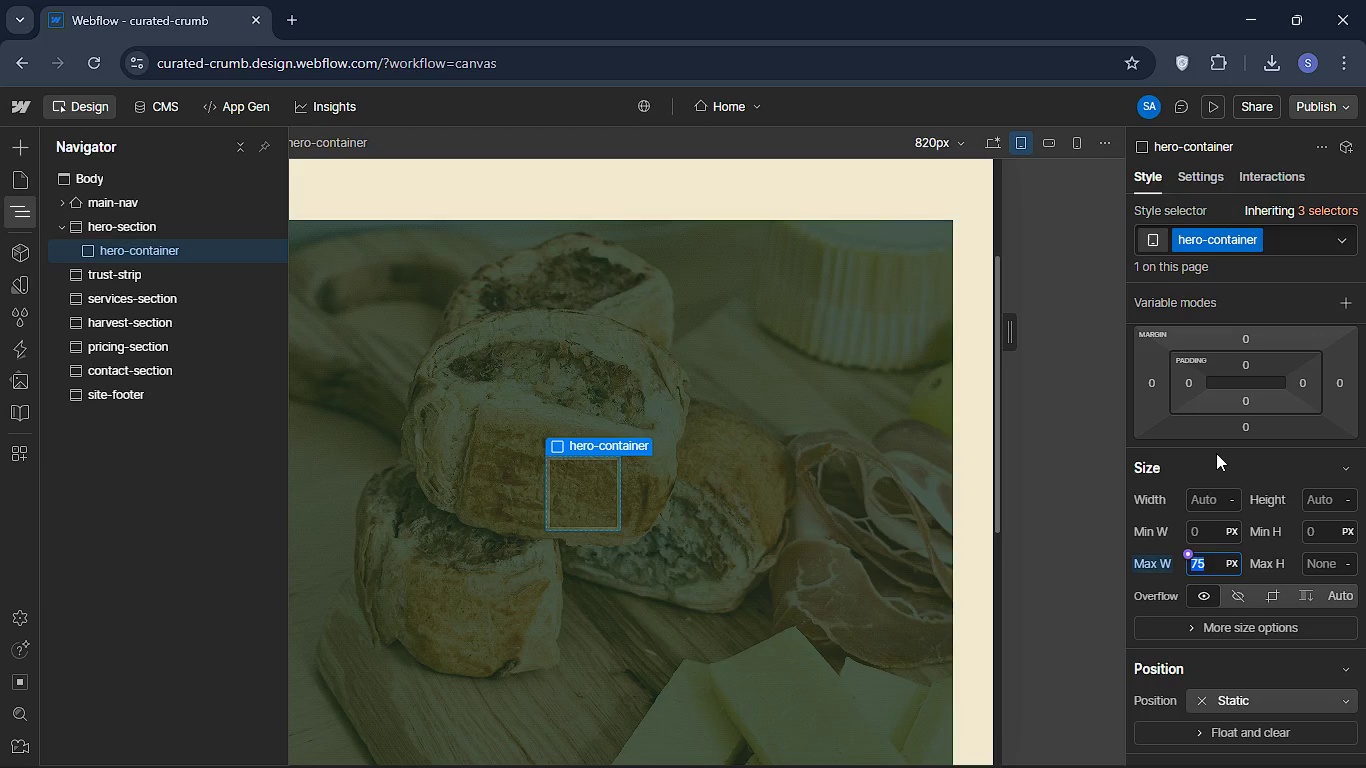 
key(Backspace)
type(800)
 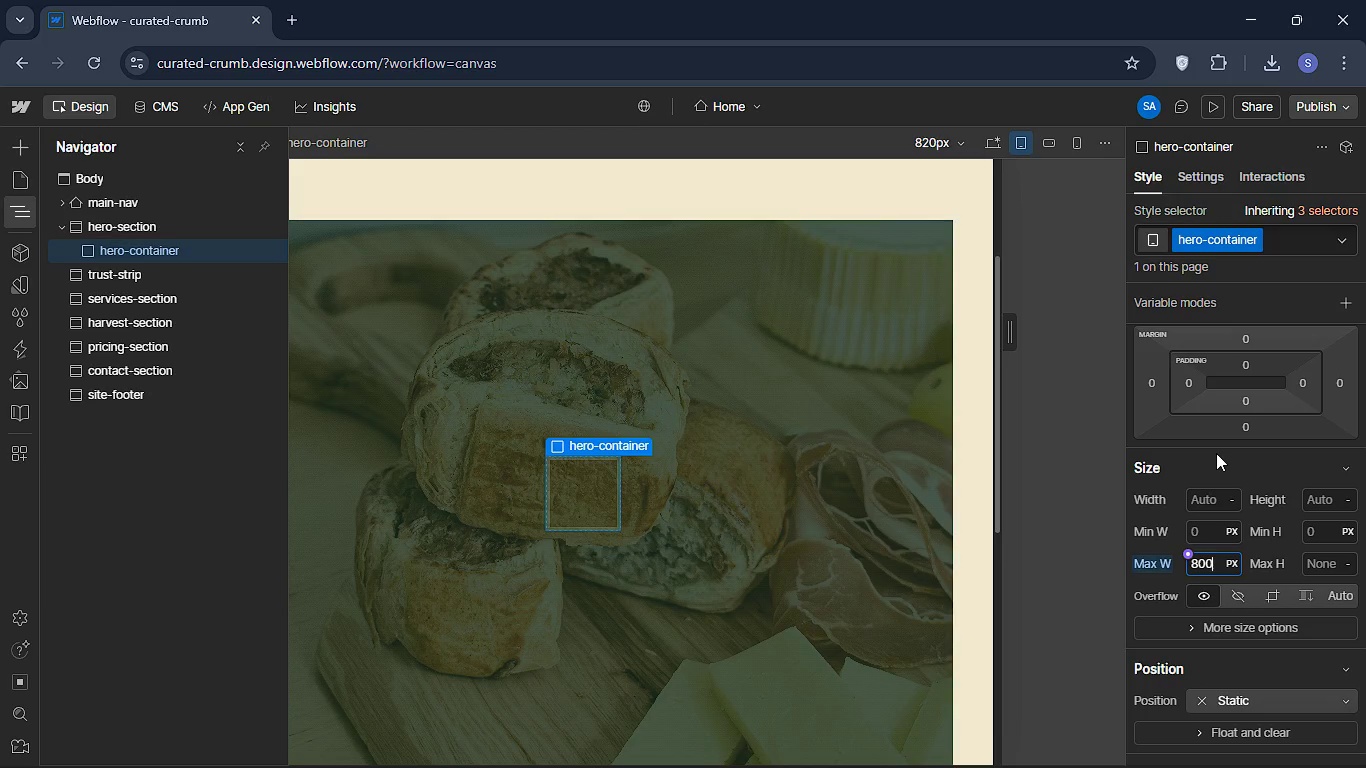 
key(Enter)
 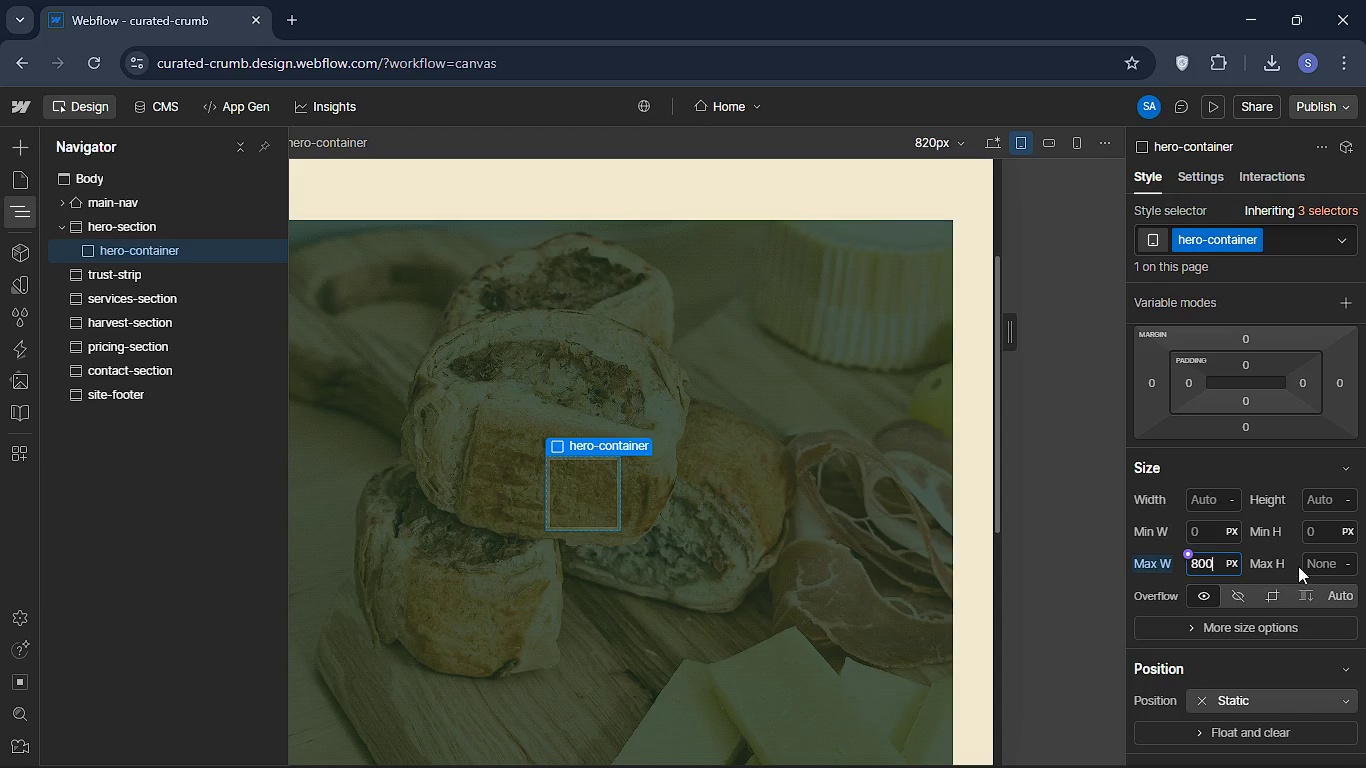 
wait(10.17)
 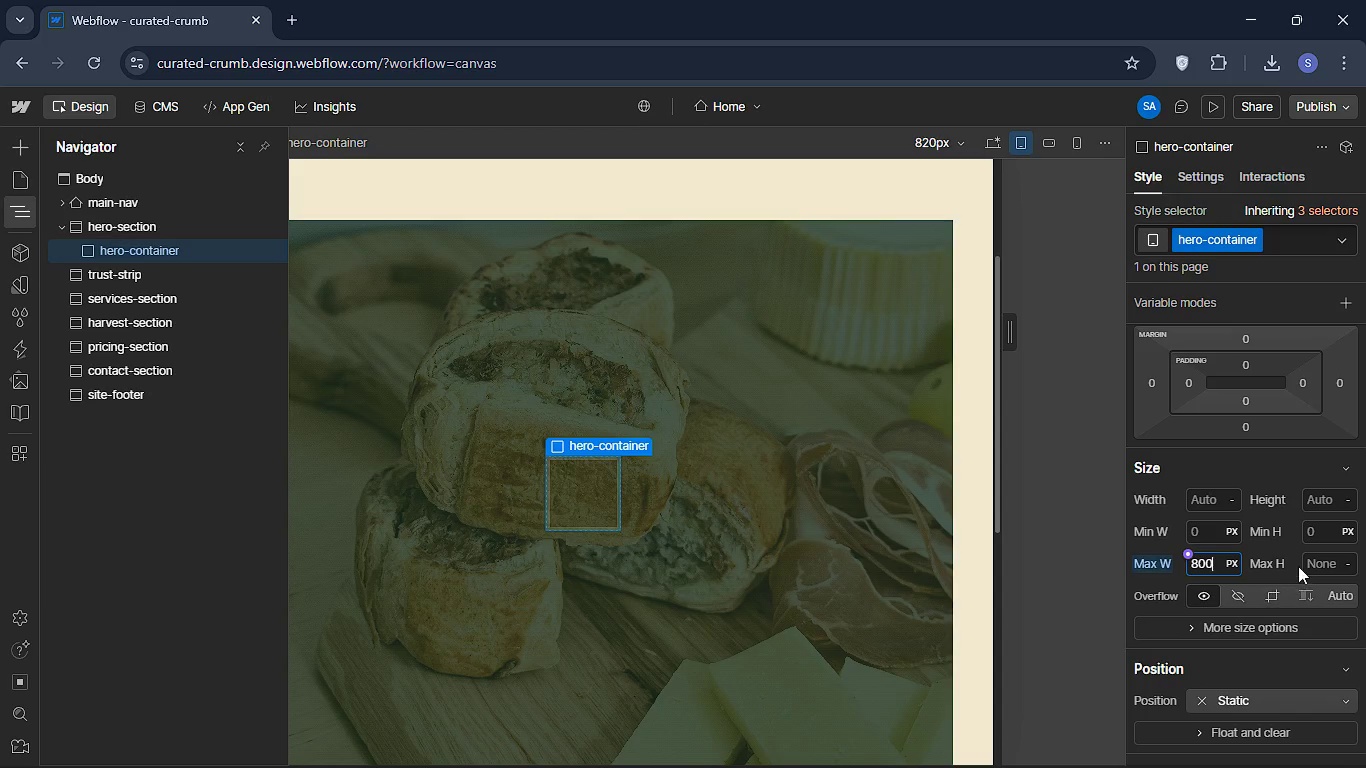 
left_click([1198, 499])
 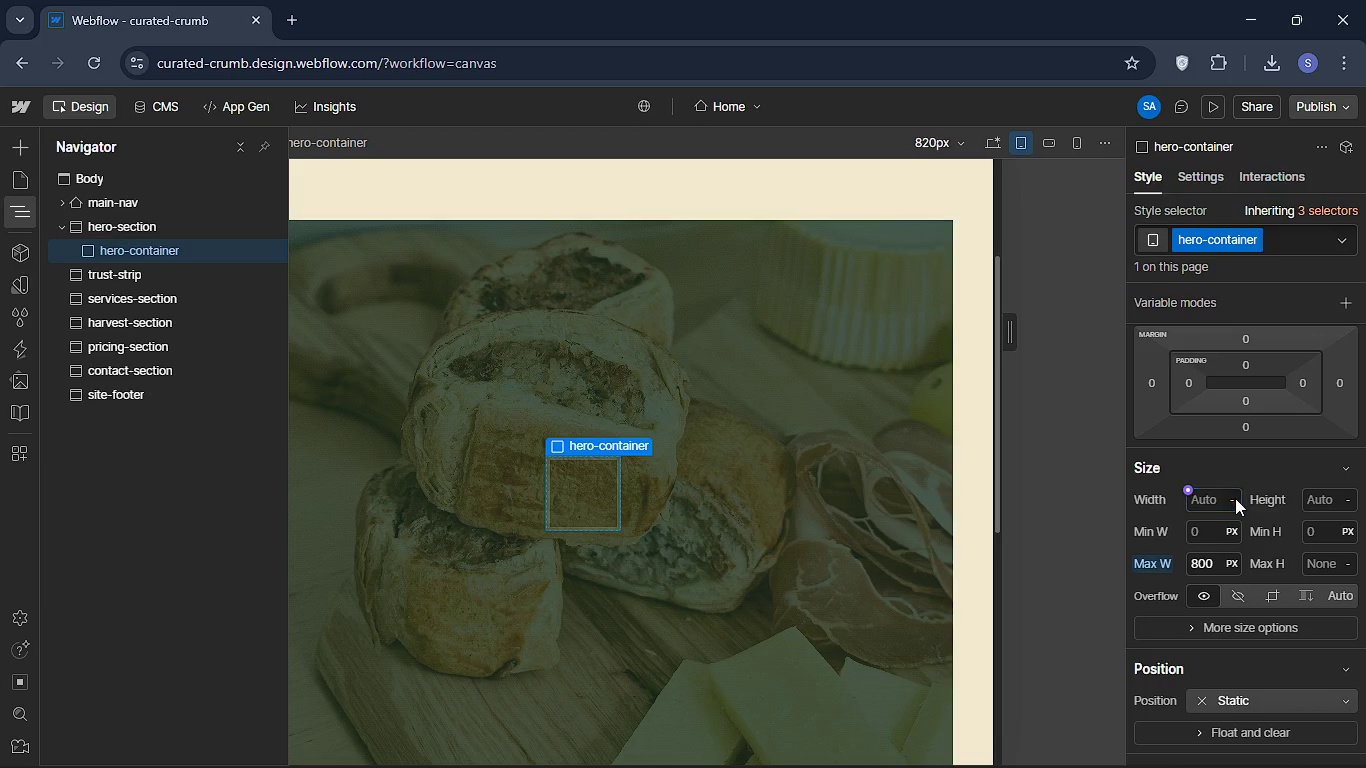 
left_click([1235, 498])
 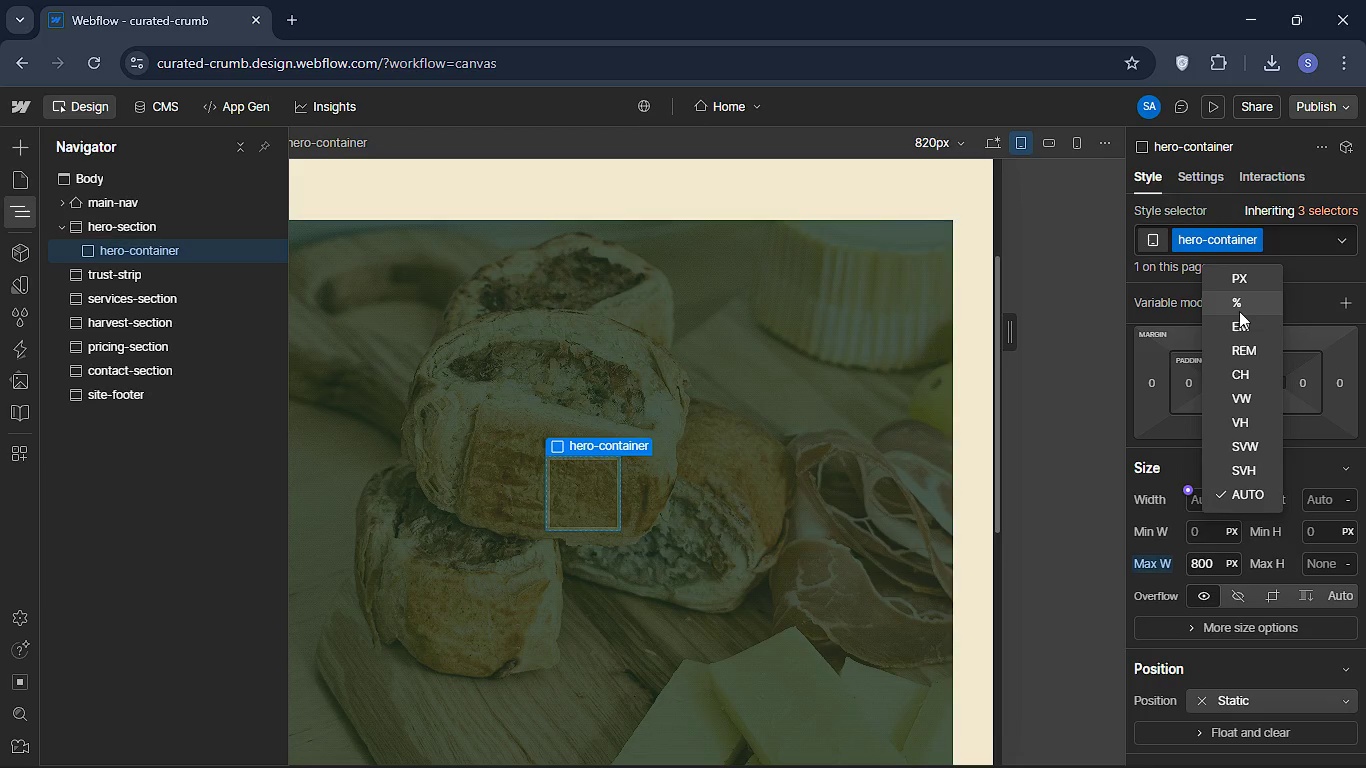 
left_click([1239, 311])
 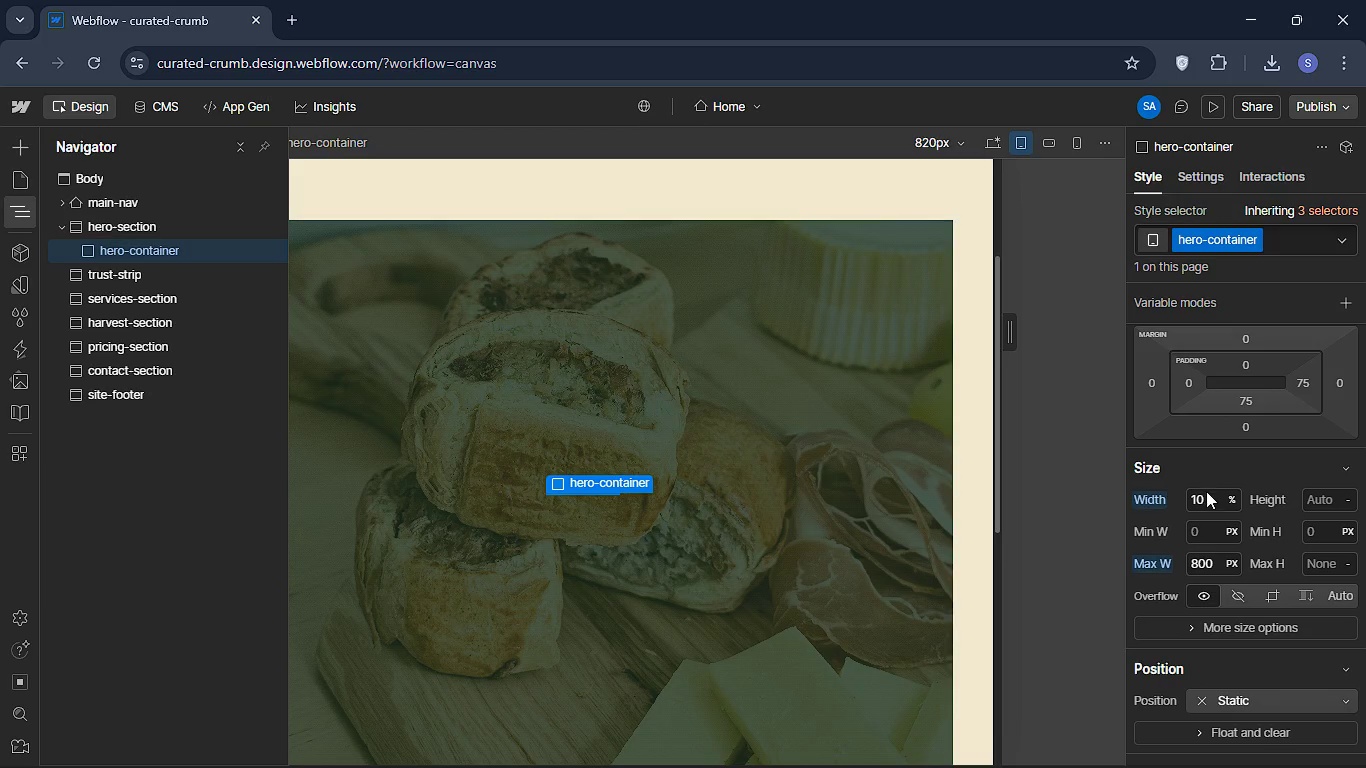 
left_click([1206, 487])
 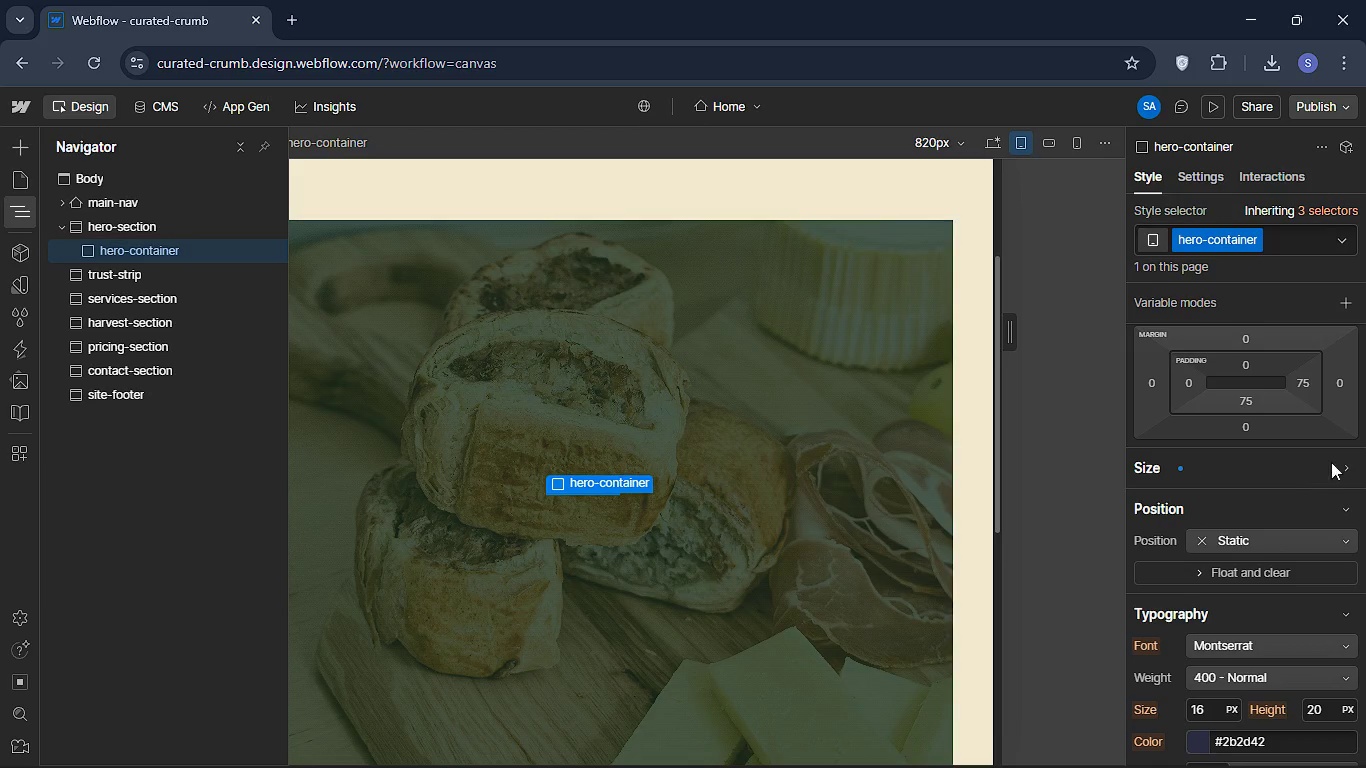 
left_click([1339, 463])
 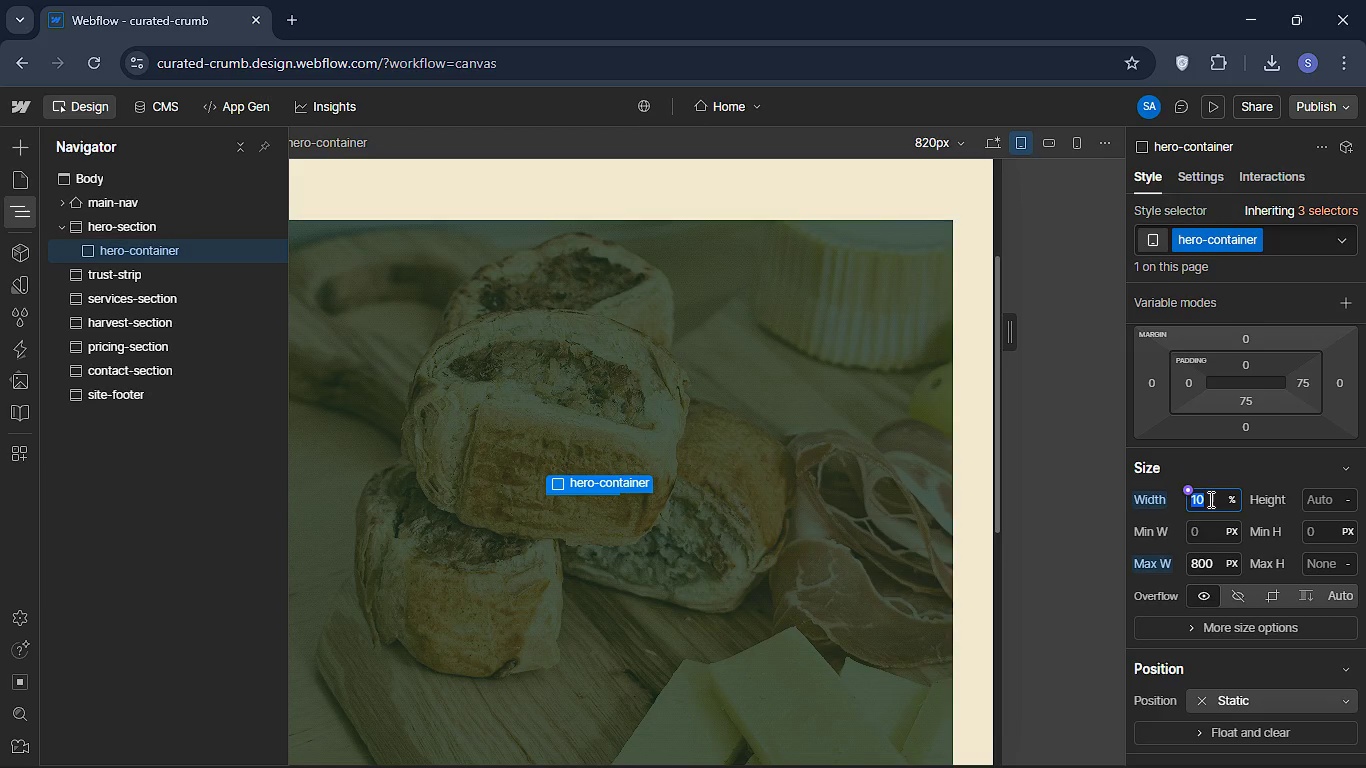 
left_click([1209, 499])
 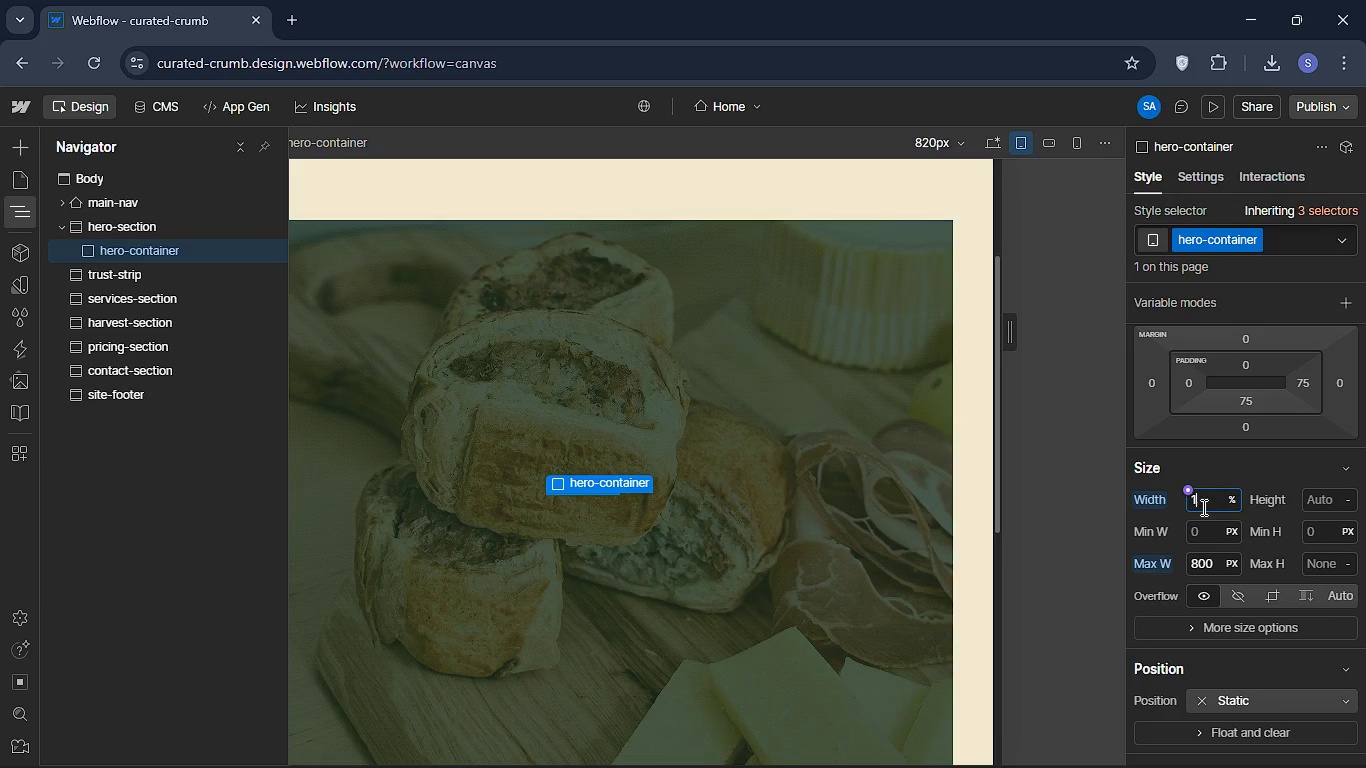 
type(100)
 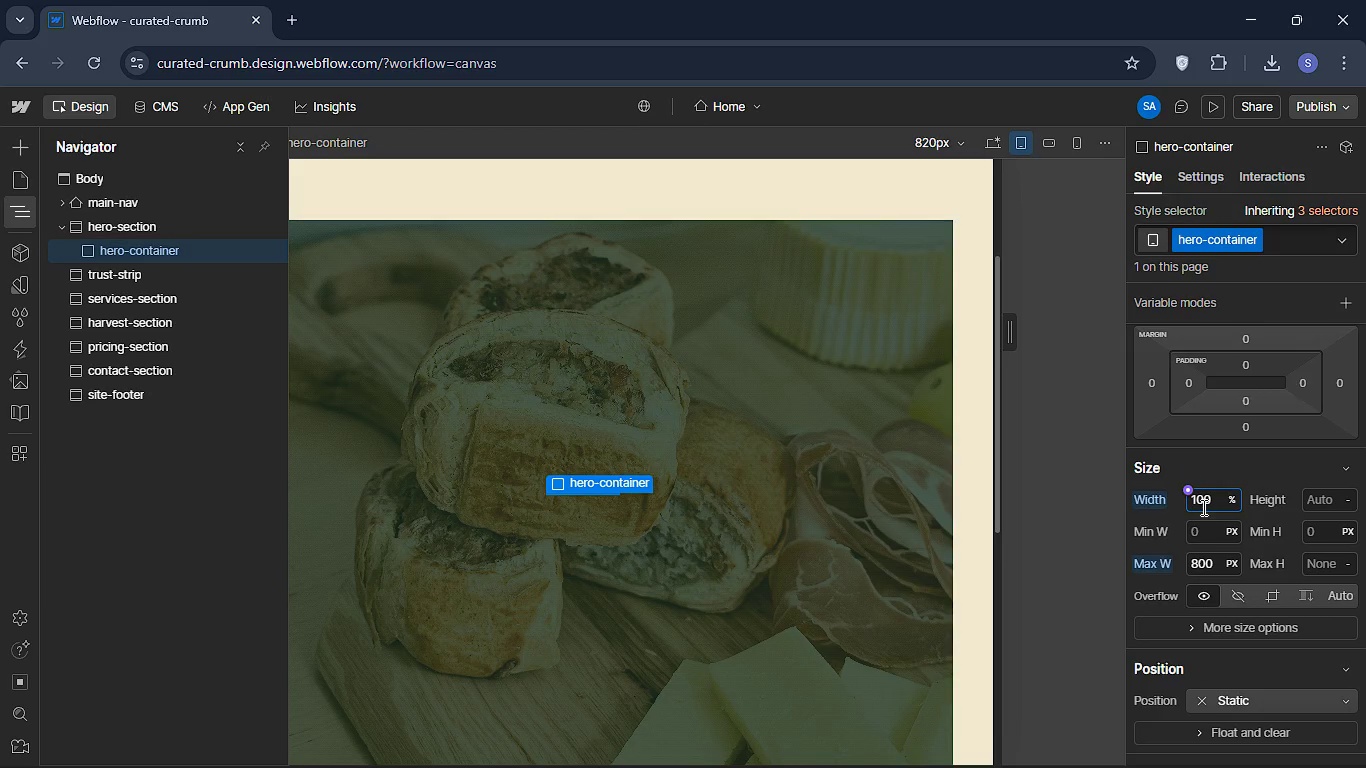 
key(Enter)
 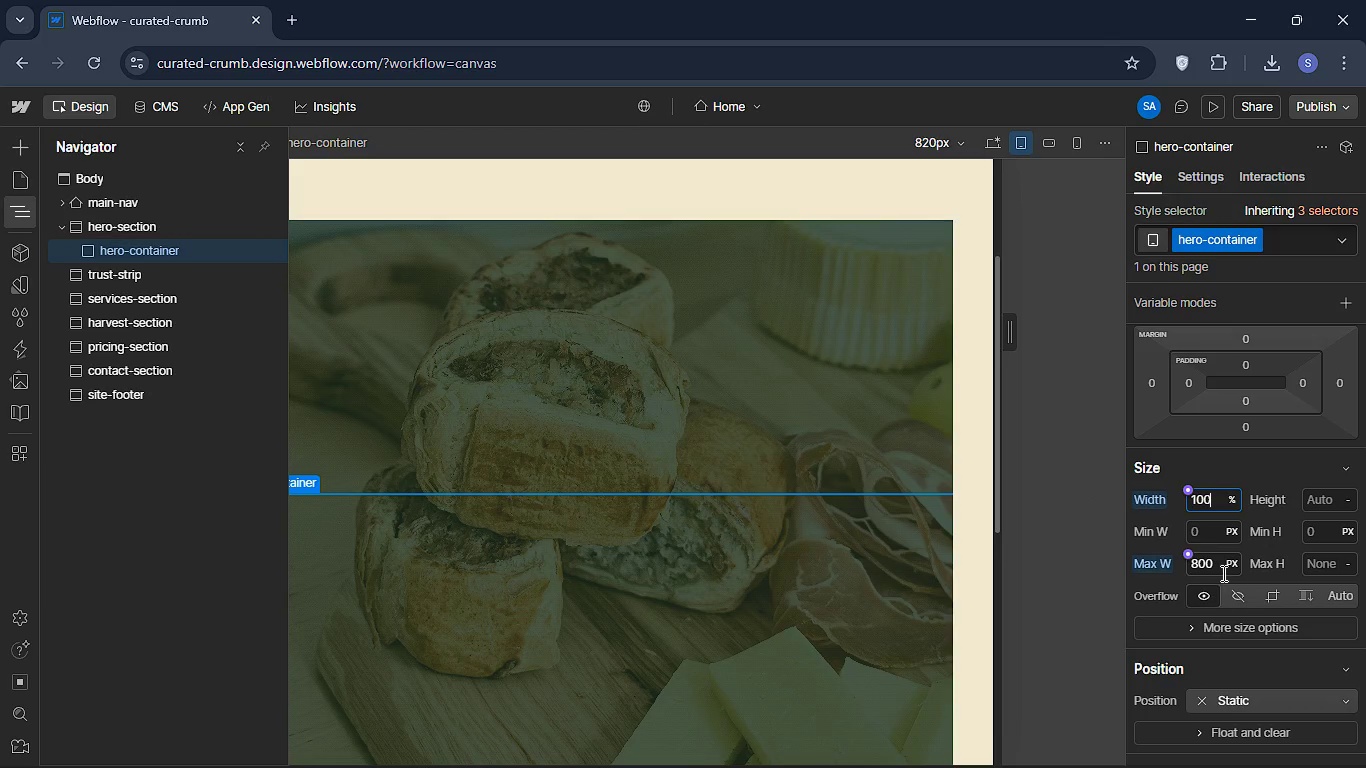 
wait(9.41)
 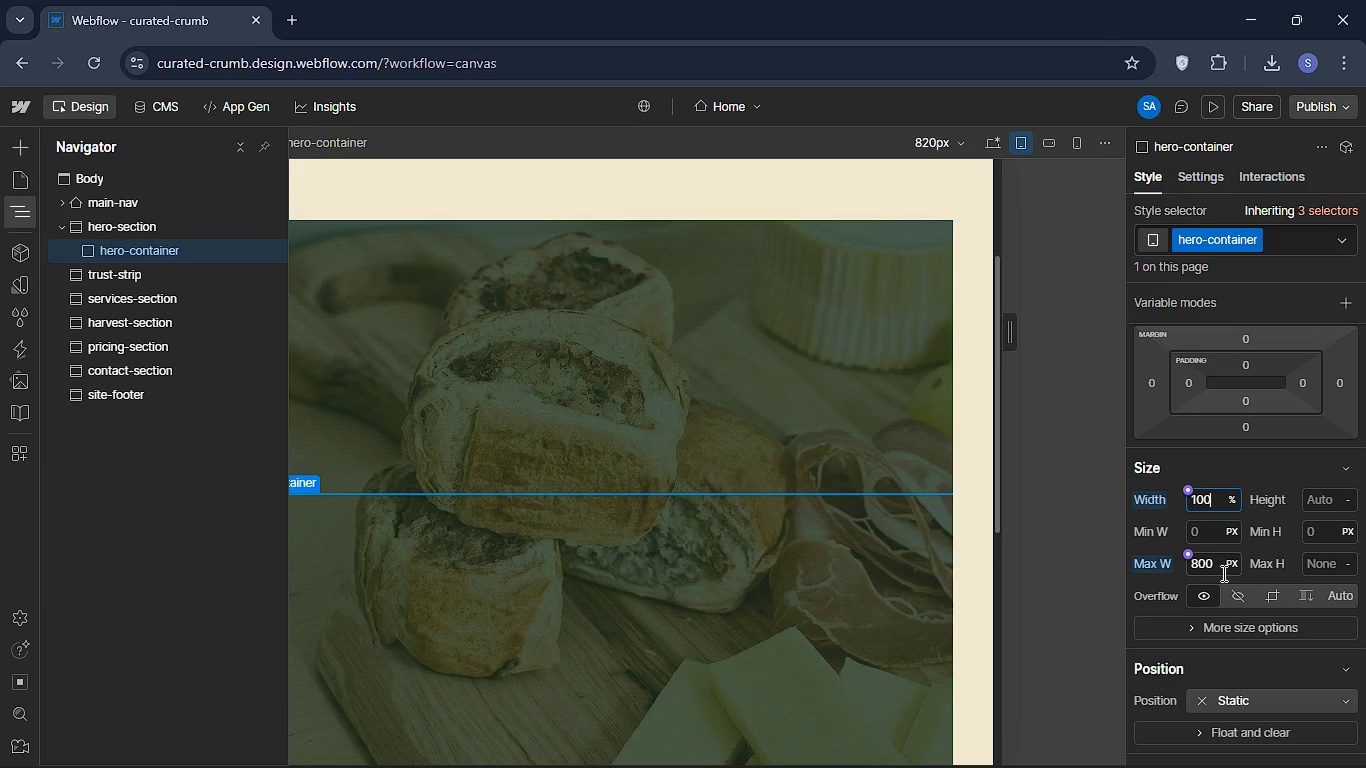 
left_click([1227, 629])
 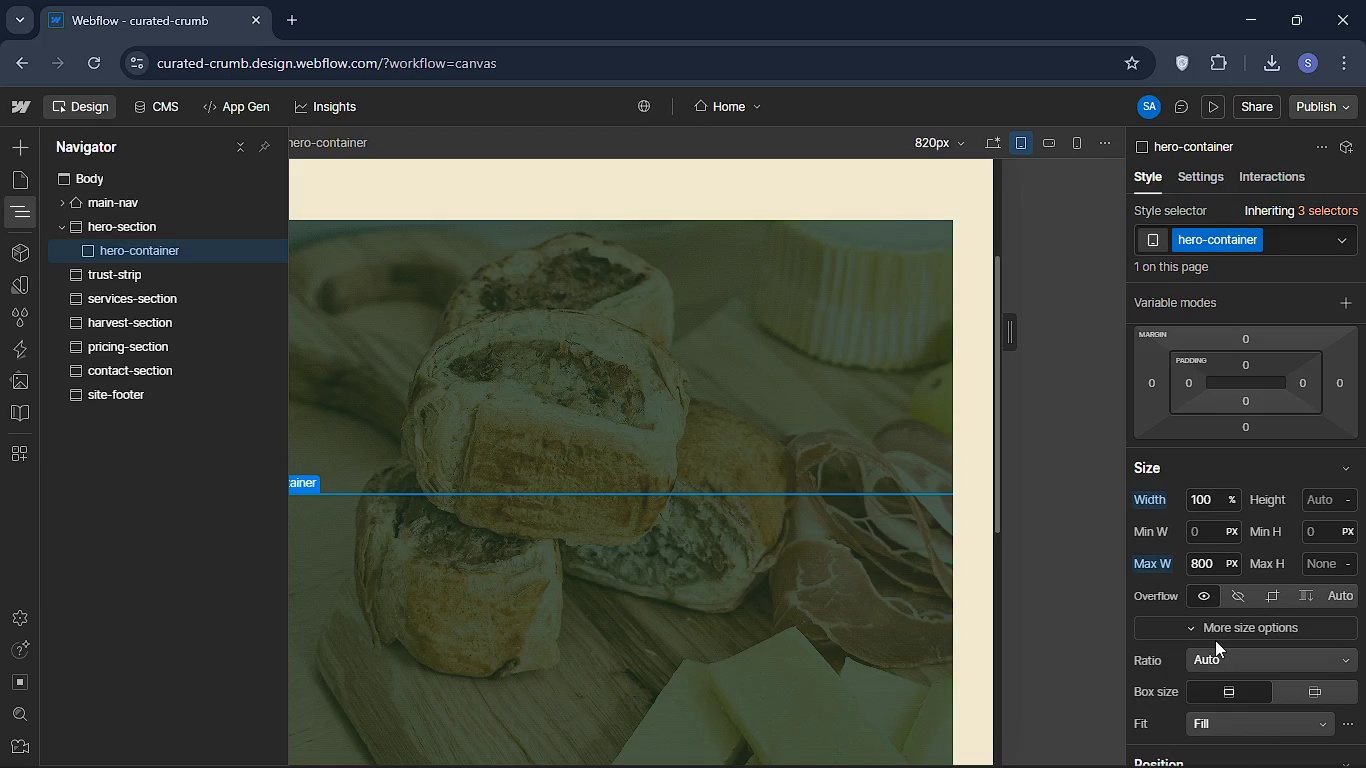 
scroll: coordinate [1241, 634], scroll_direction: down, amount: 4.0
 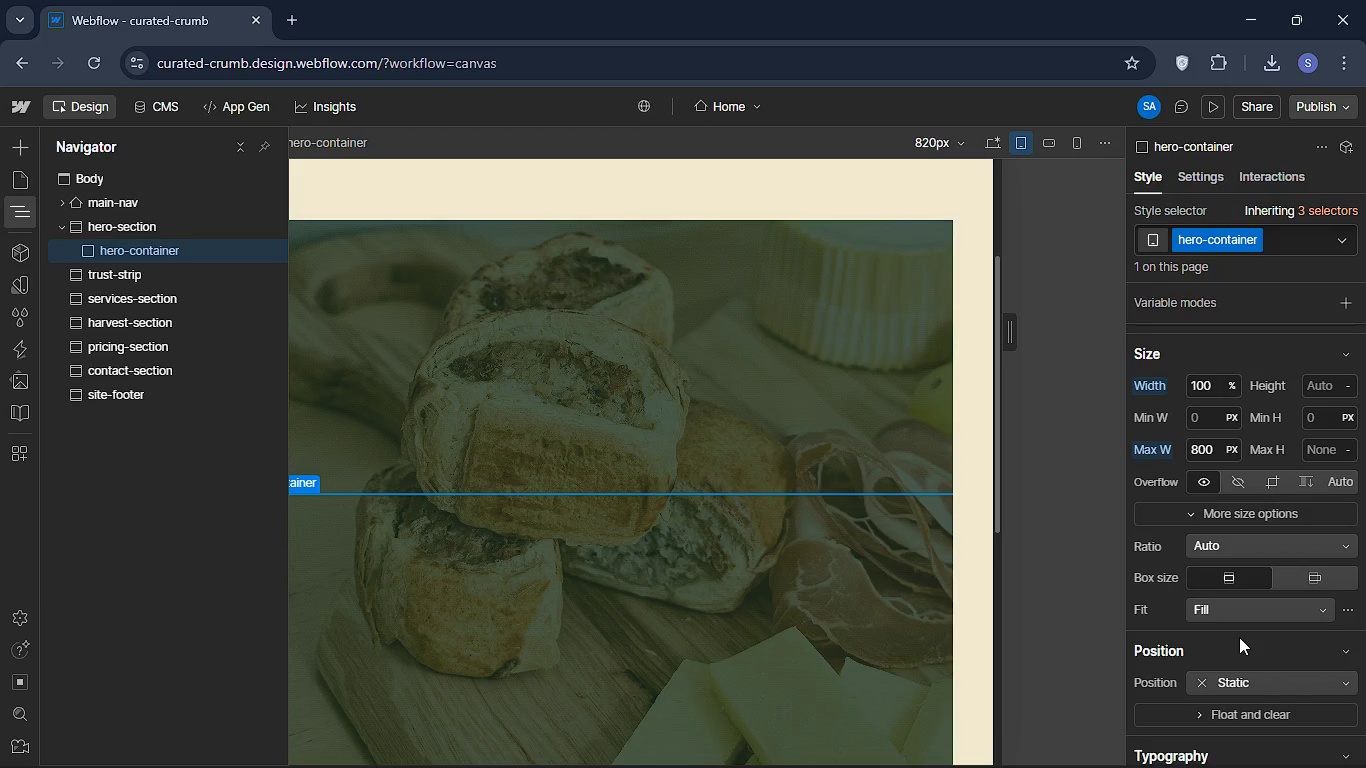 
wait(9.2)
 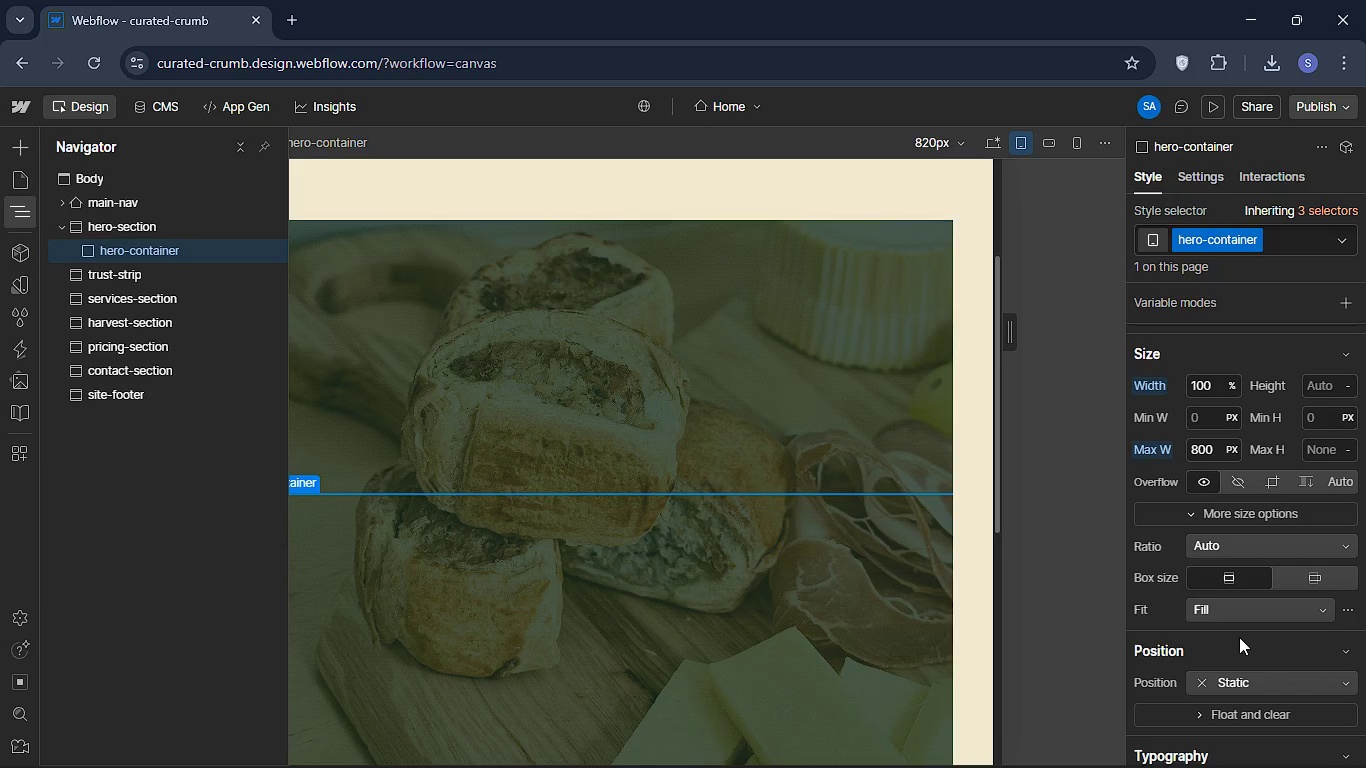 
left_click([1250, 657])
 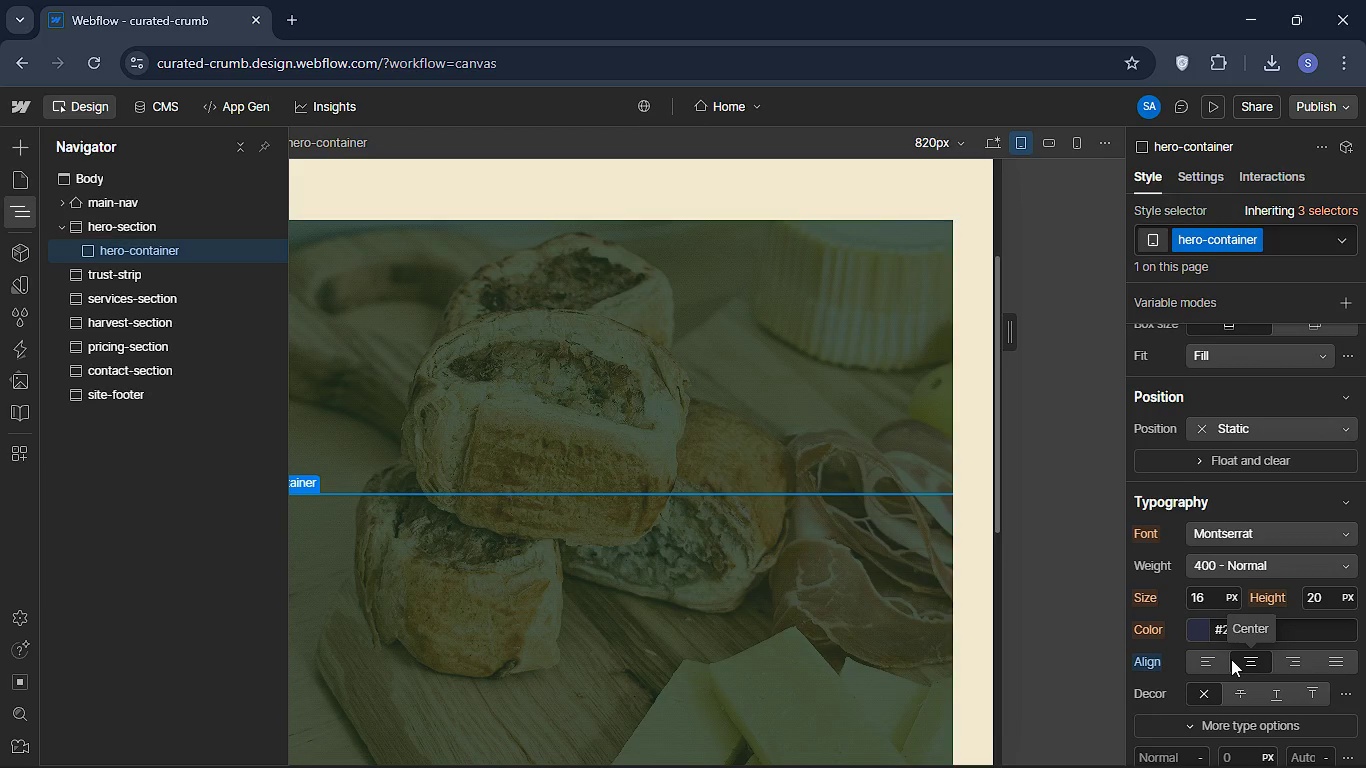 
wait(5.83)
 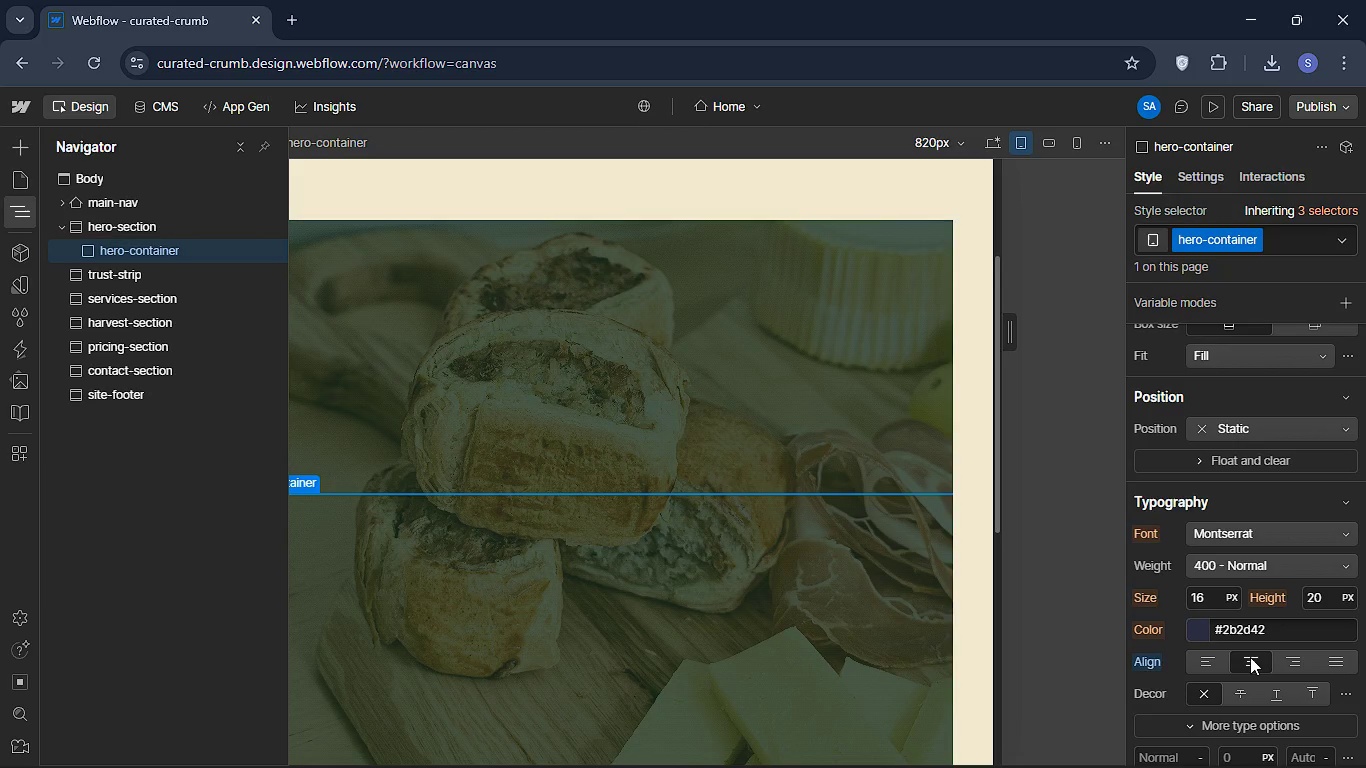 
mouse_move([1229, 375])
 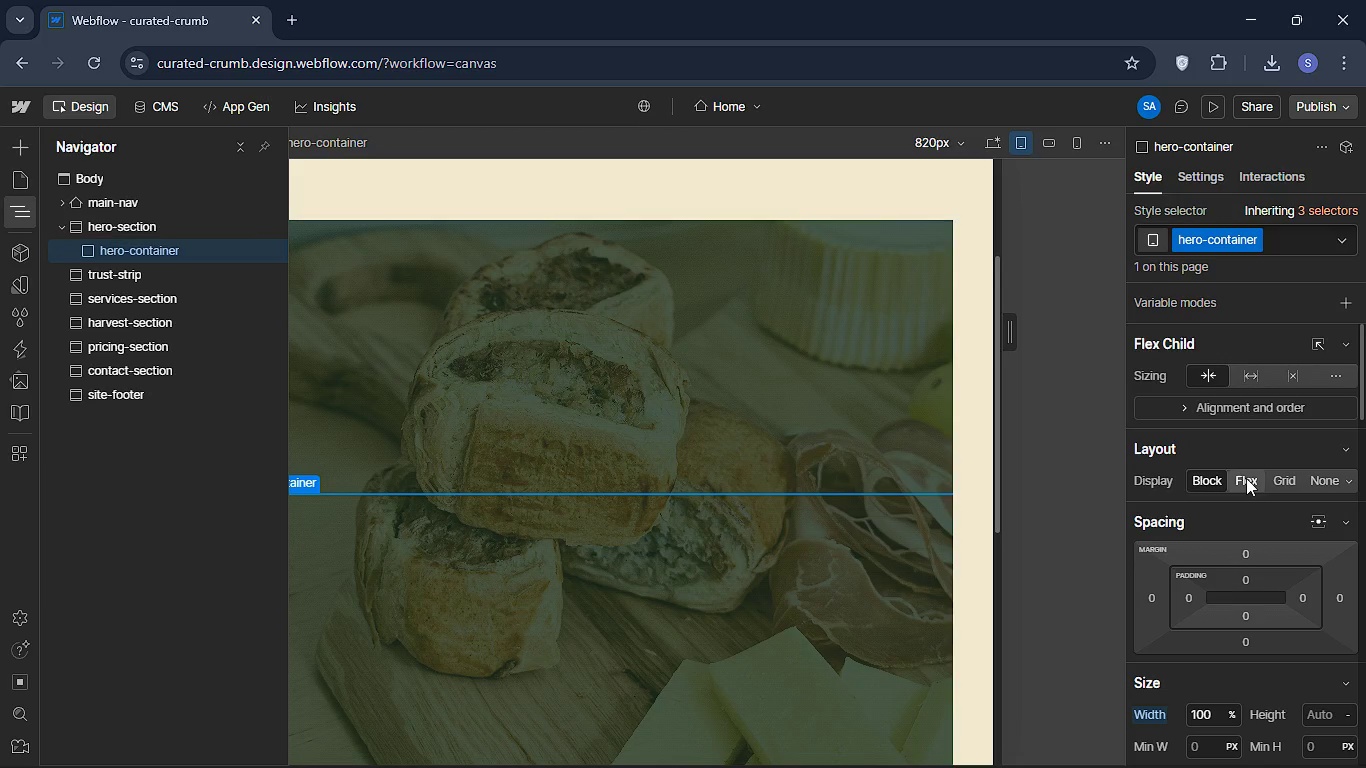 
left_click([1246, 478])
 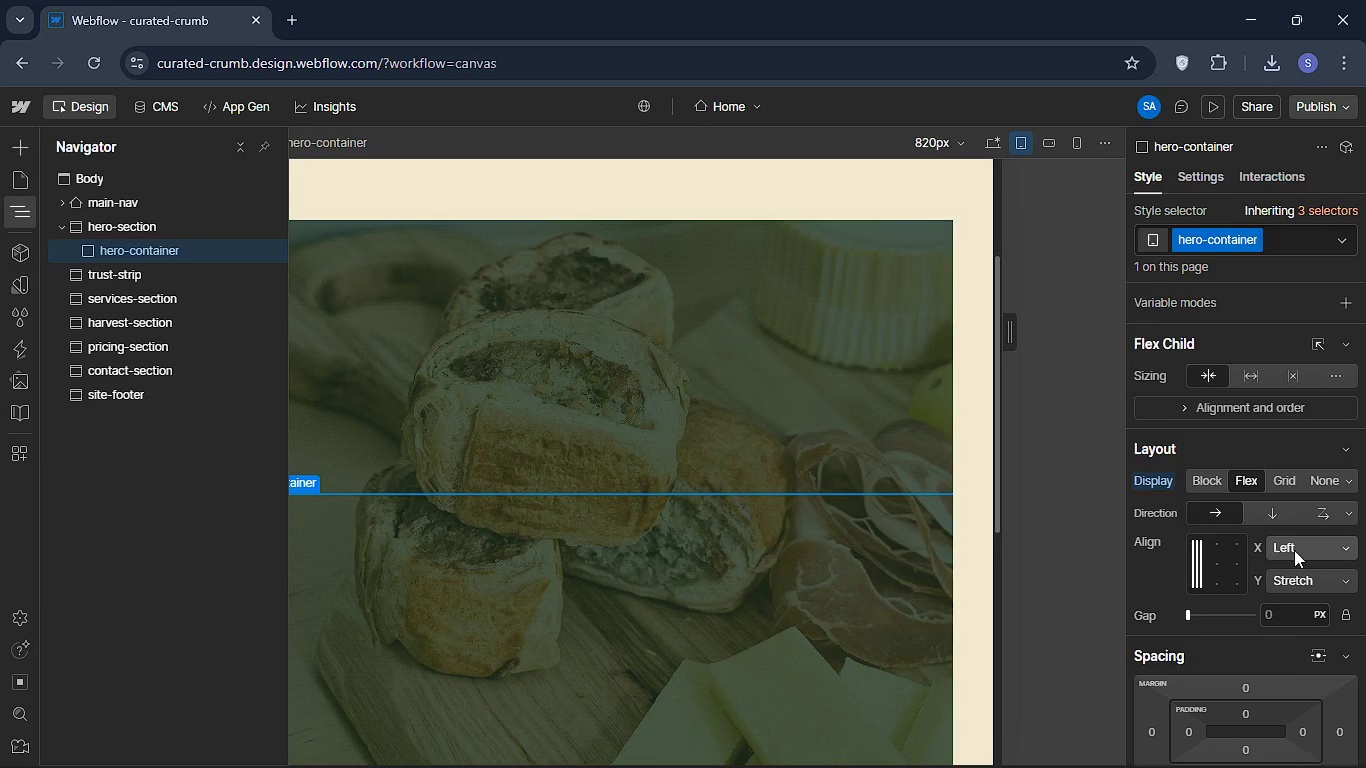 
wait(6.91)
 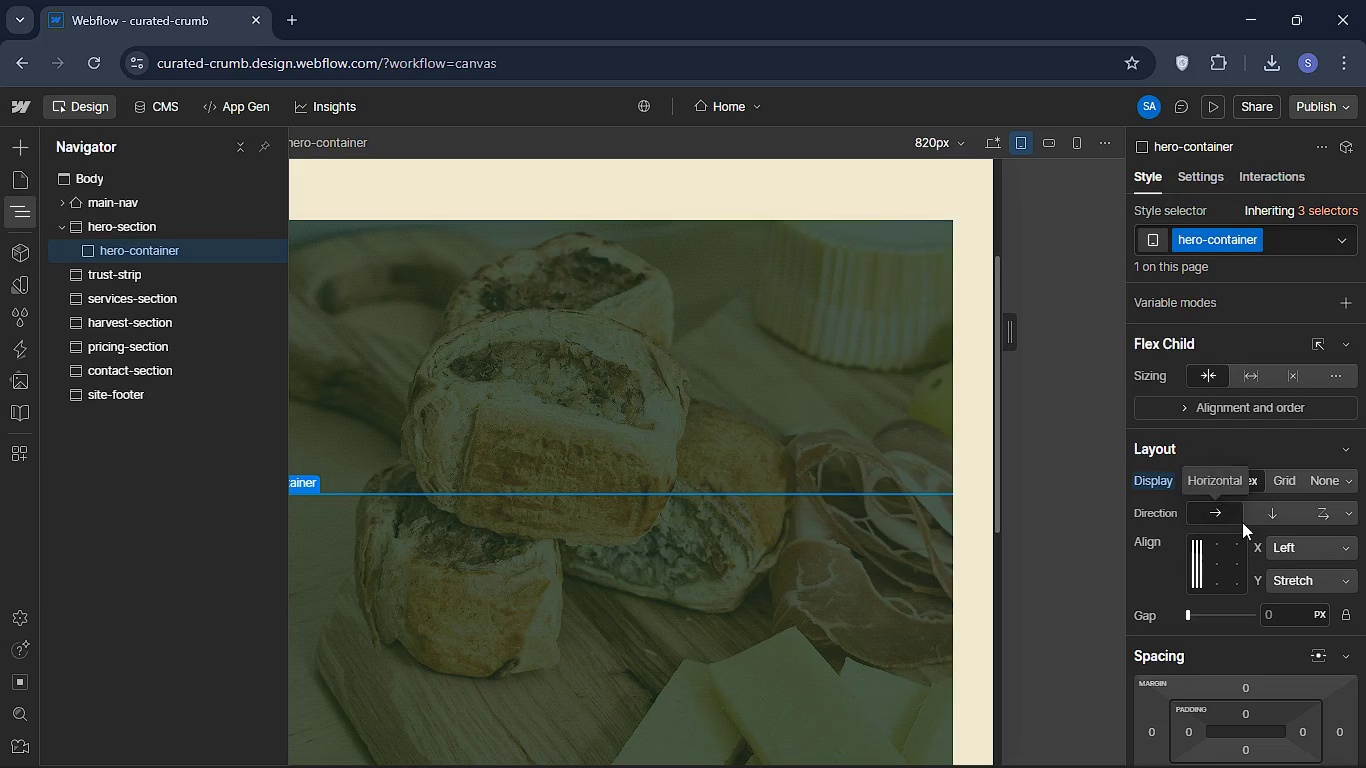 
left_click([1293, 563])
 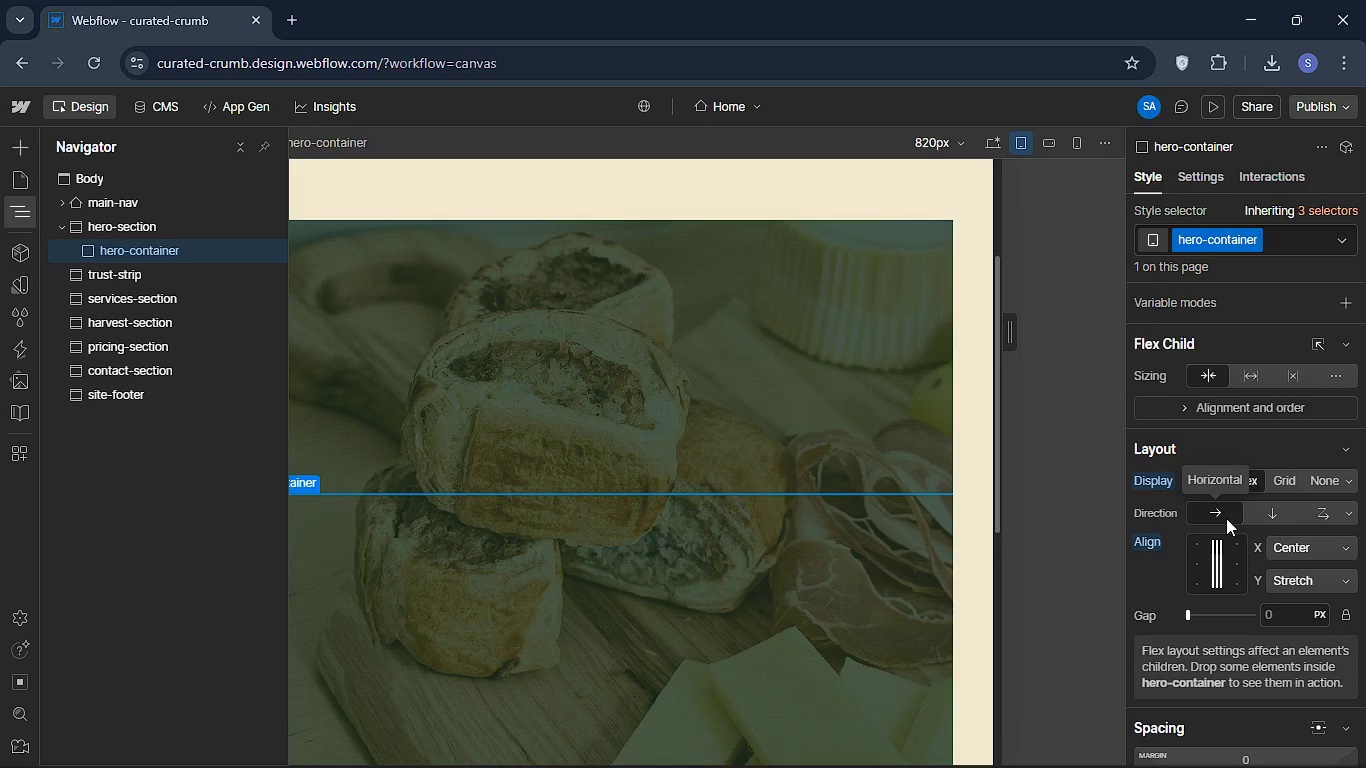 
wait(12.99)
 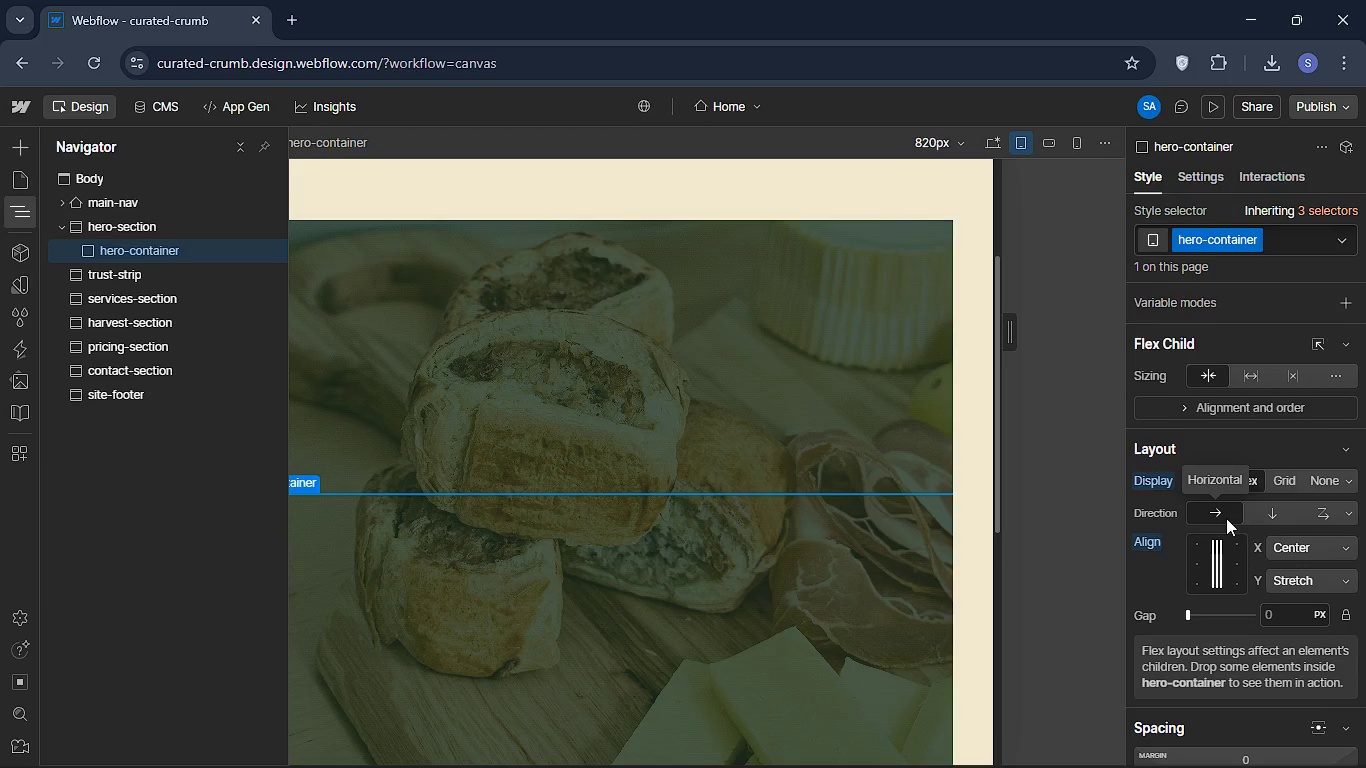 
mouse_move([1246, 509])
 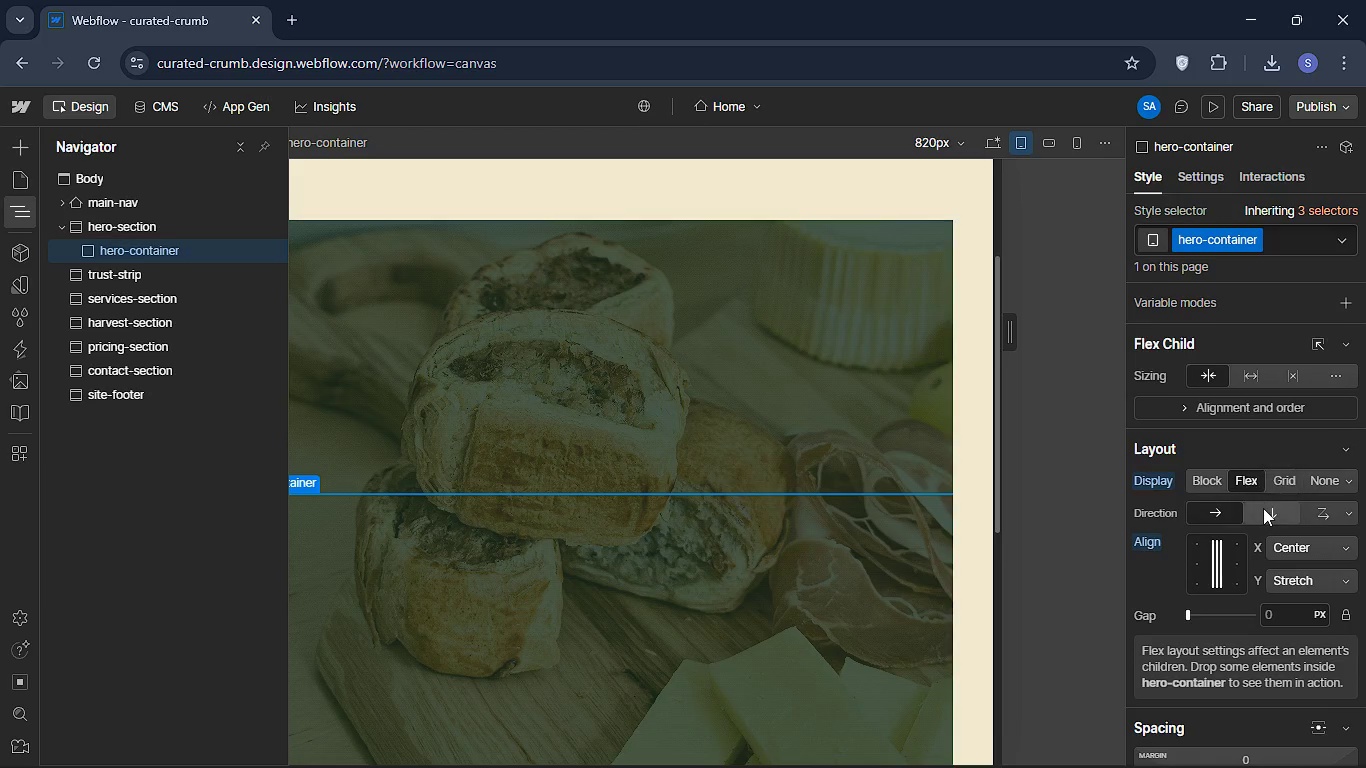 
left_click([1263, 508])
 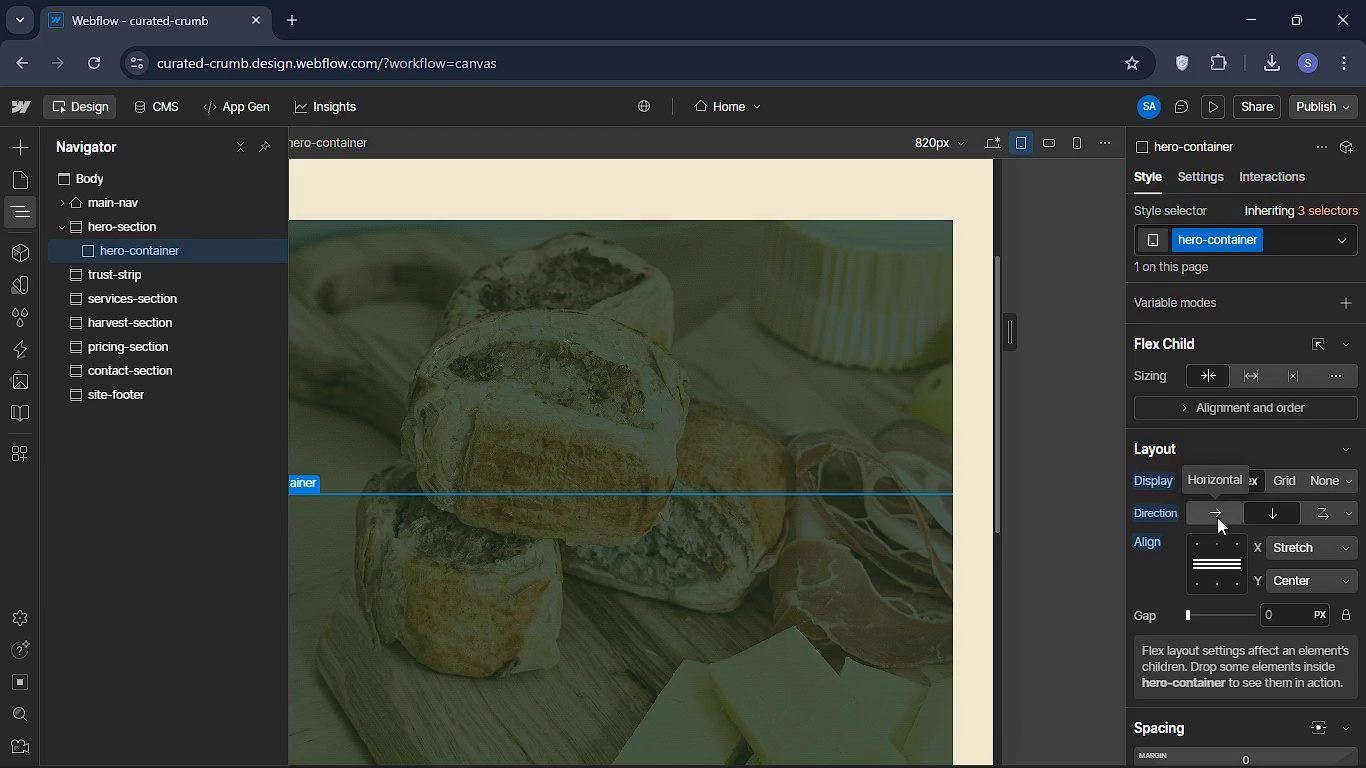 
left_click([1217, 517])
 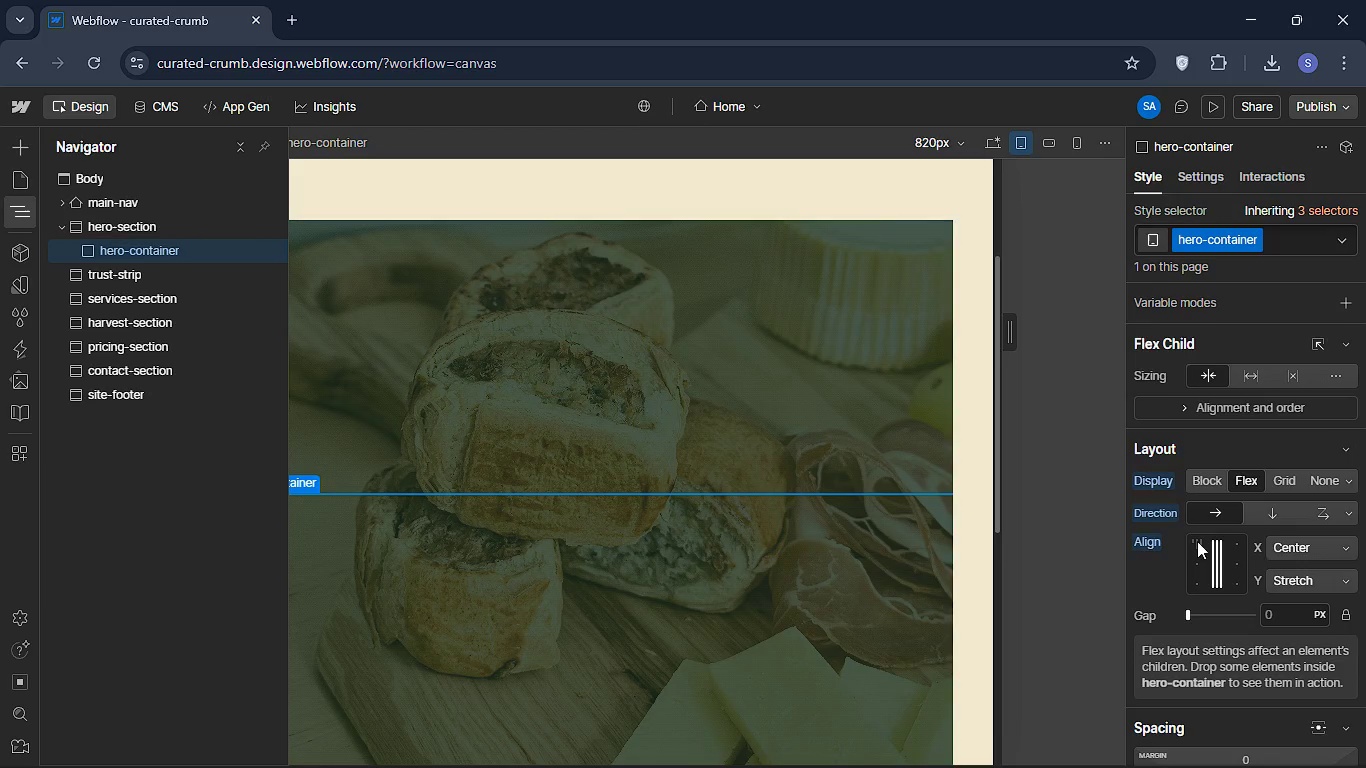 
wait(6.09)
 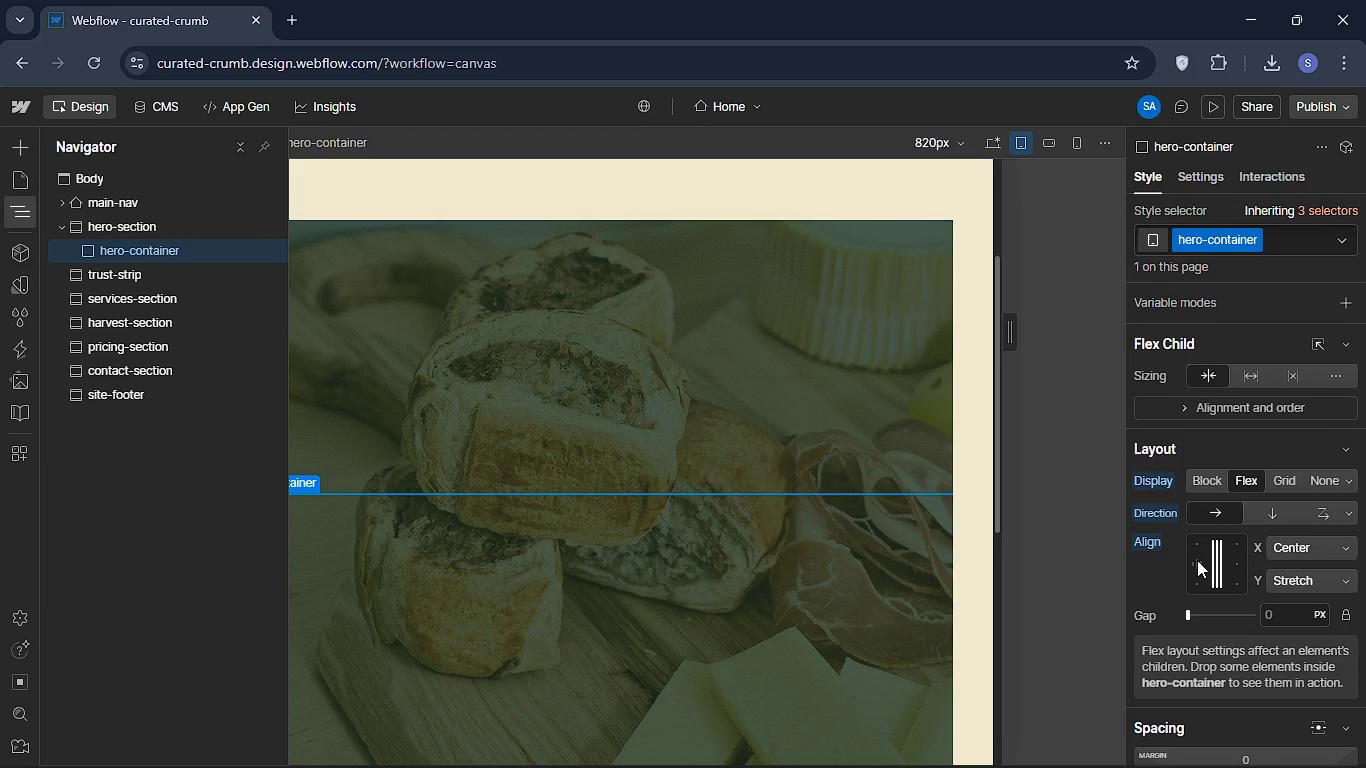 
left_click([1290, 606])
 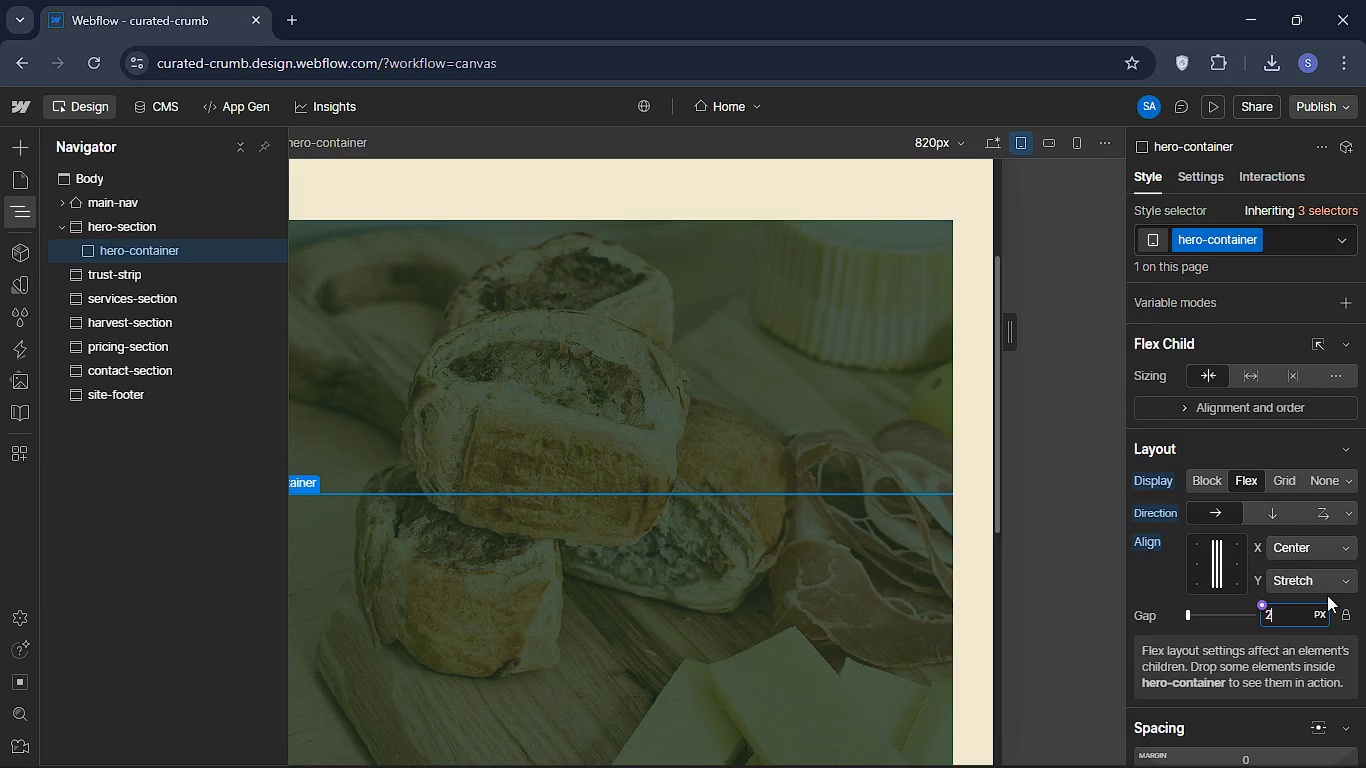 
type(24)
 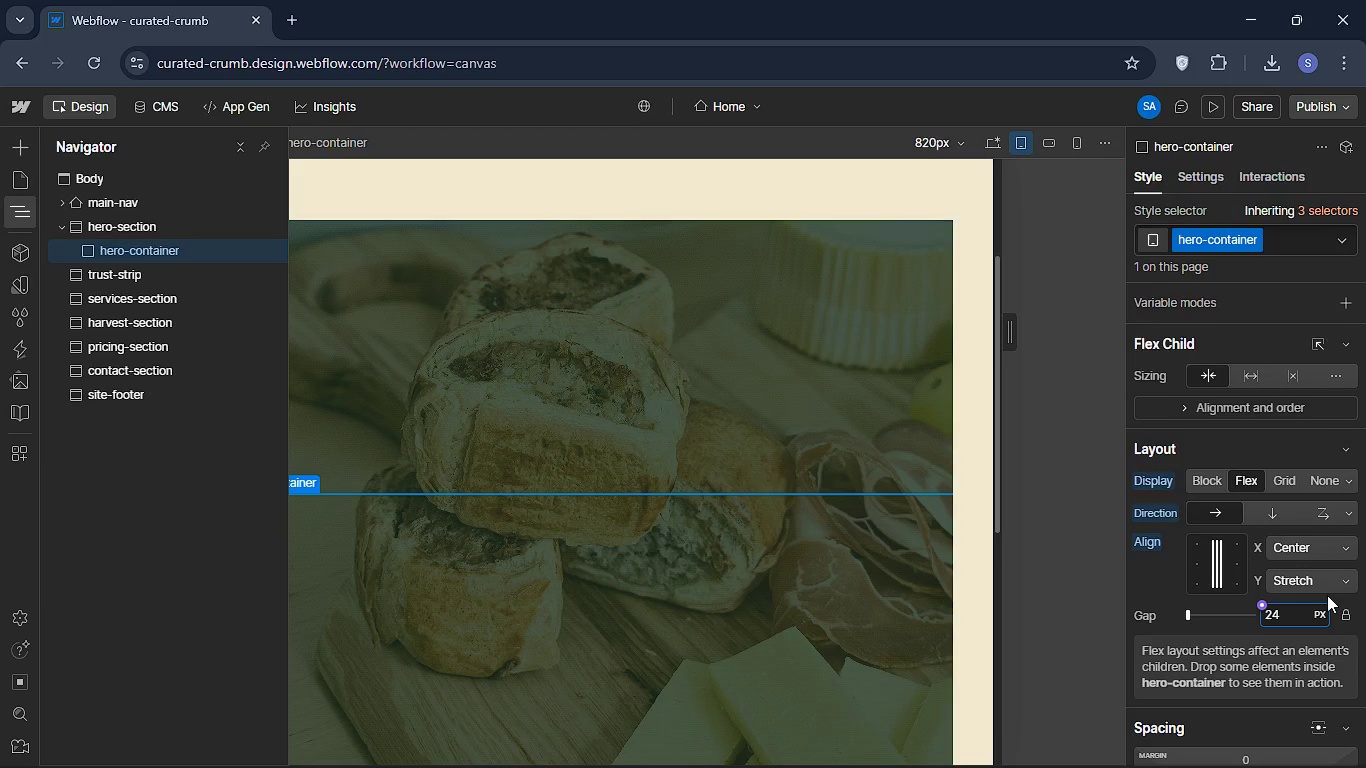 
key(Enter)
 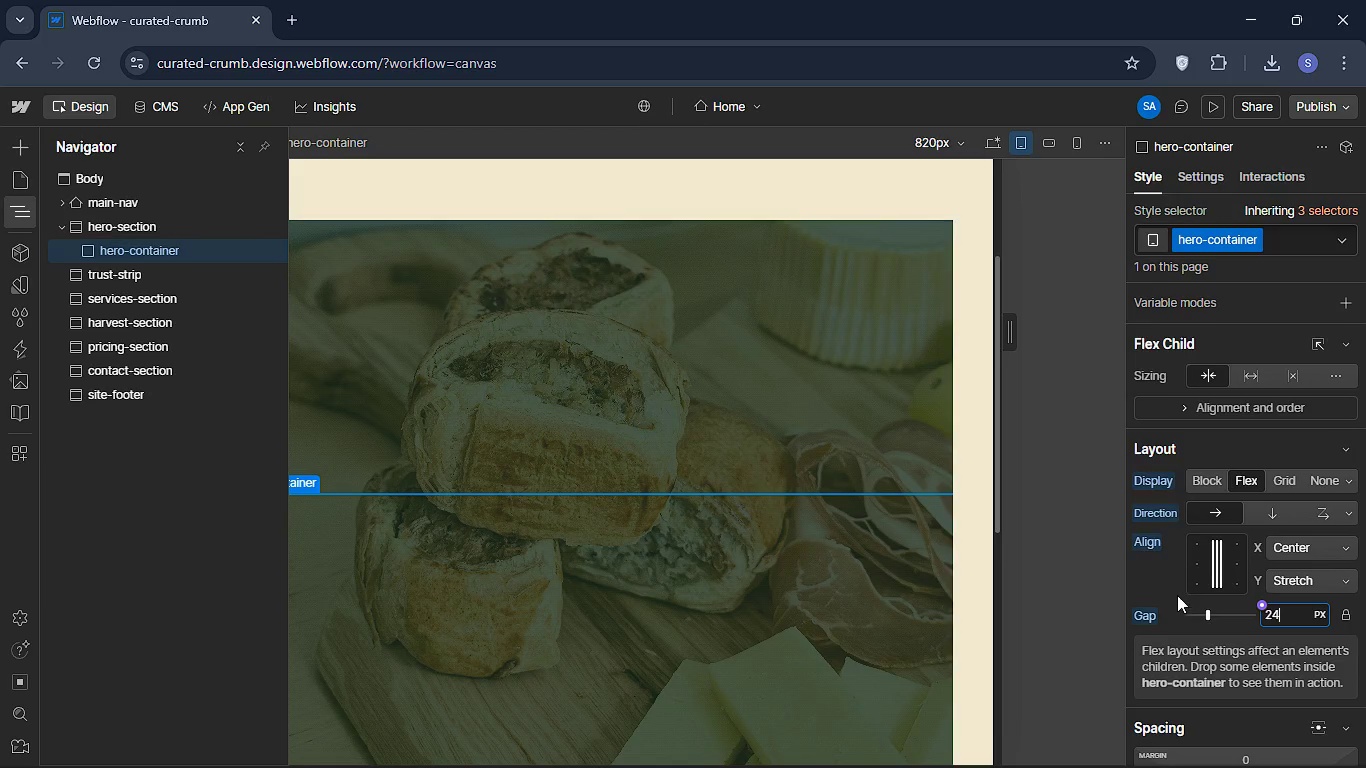 
left_click([1169, 592])
 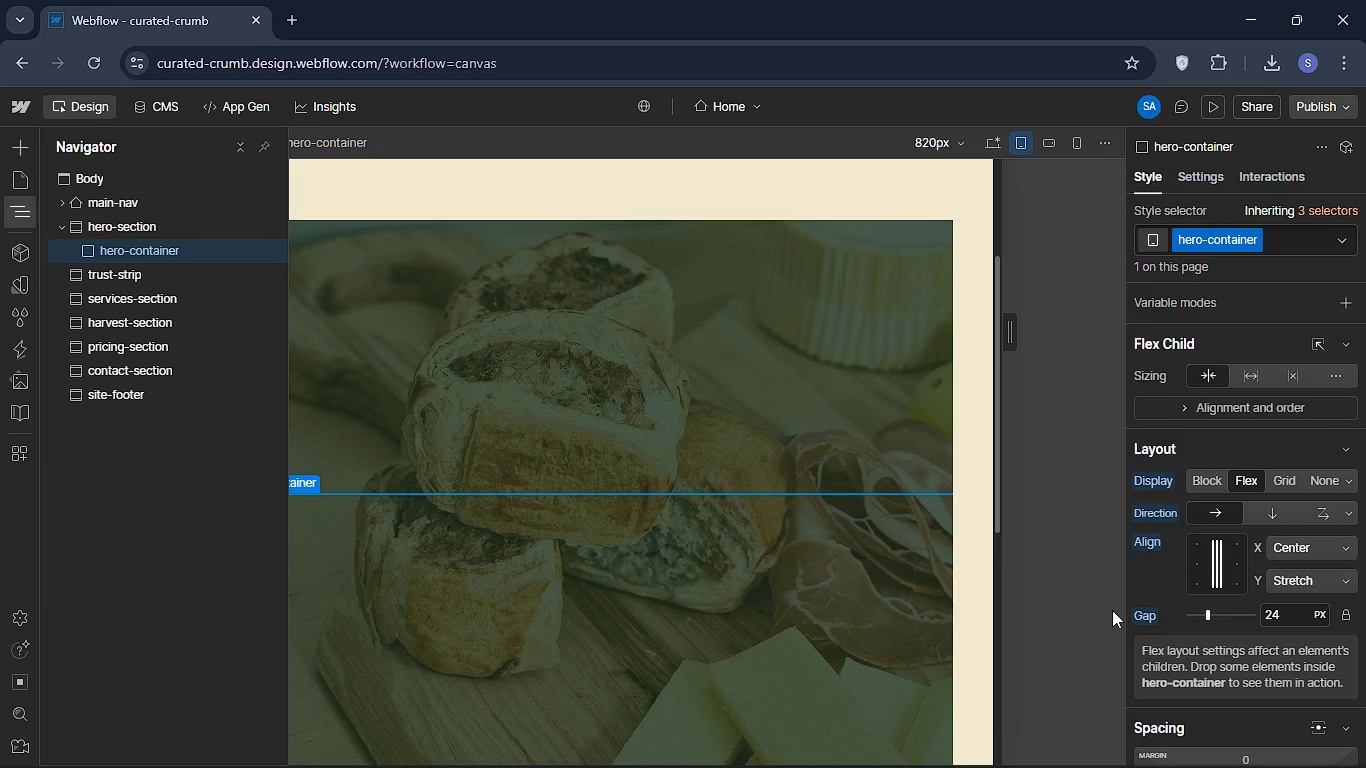 
wait(8.44)
 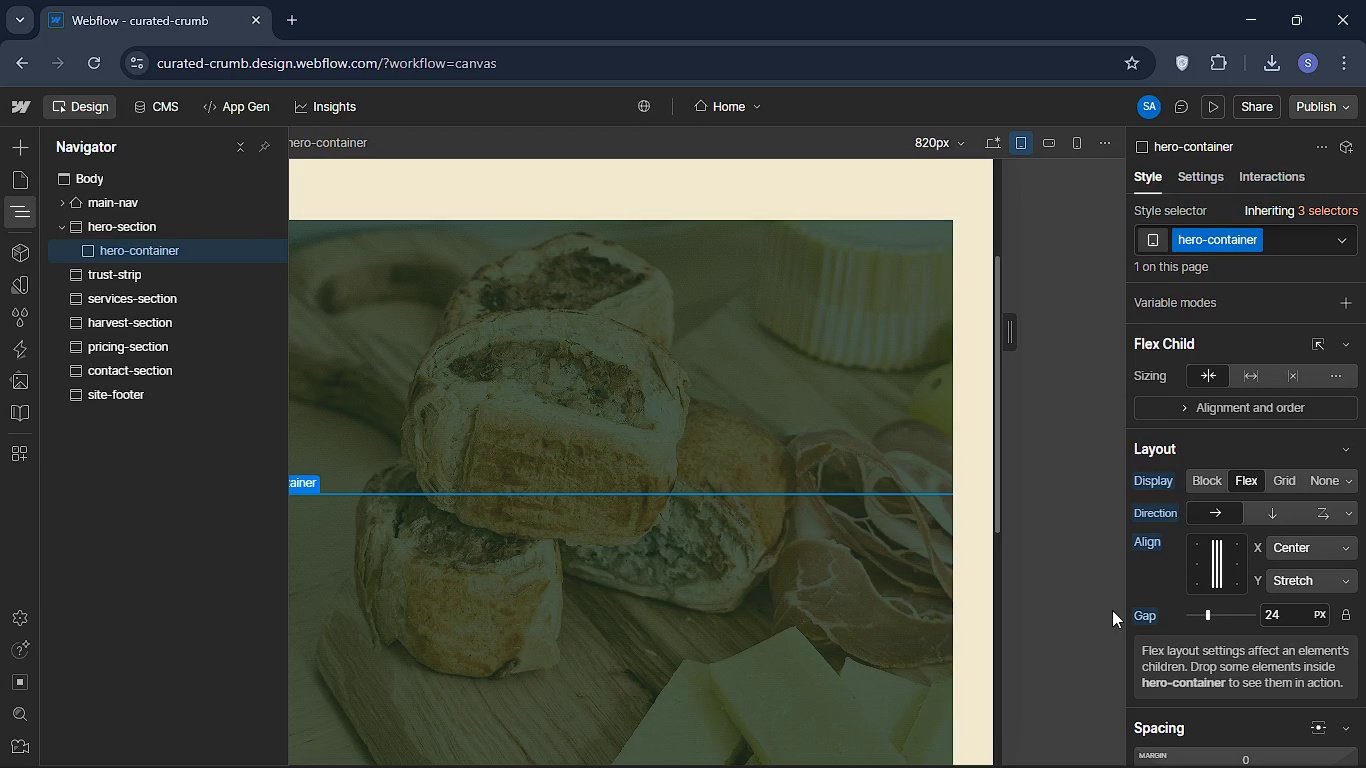 
key(A)
 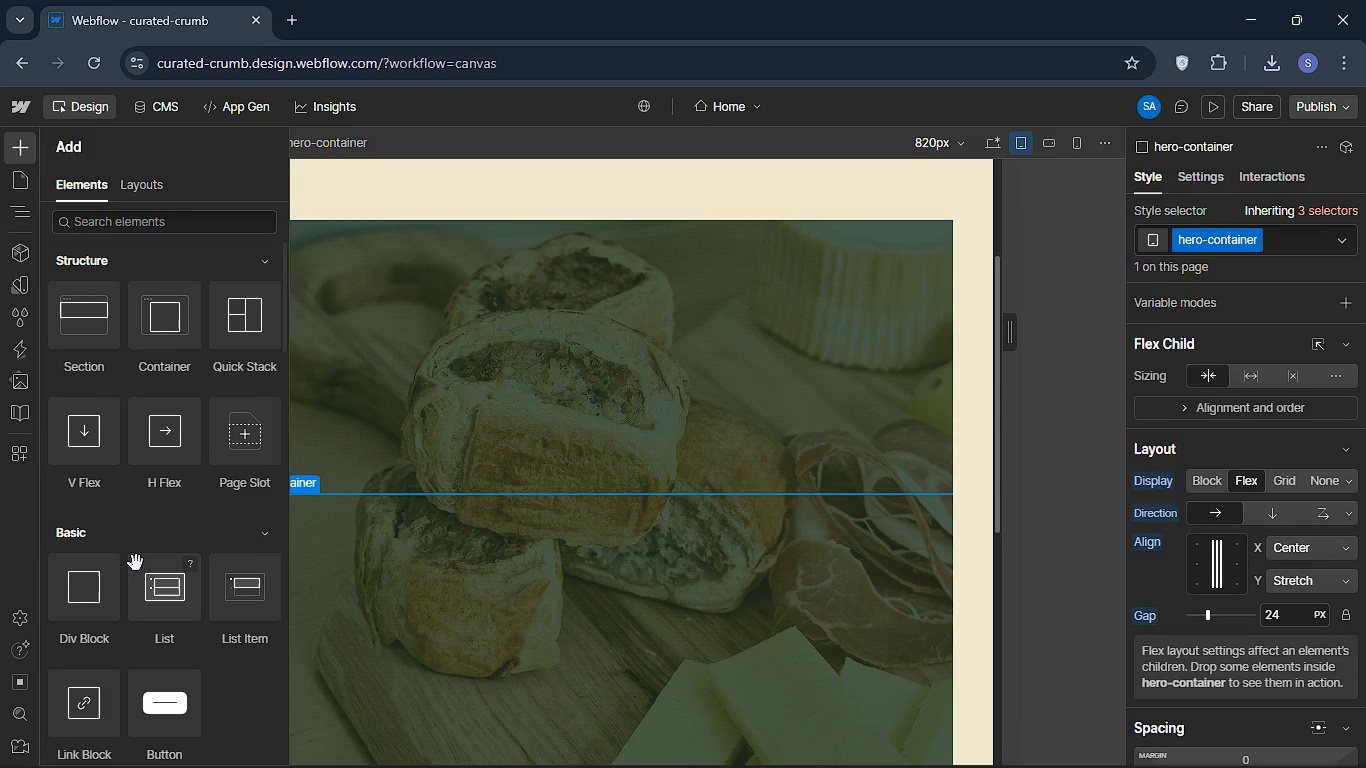 
scroll: coordinate [182, 629], scroll_direction: down, amount: 29.0
 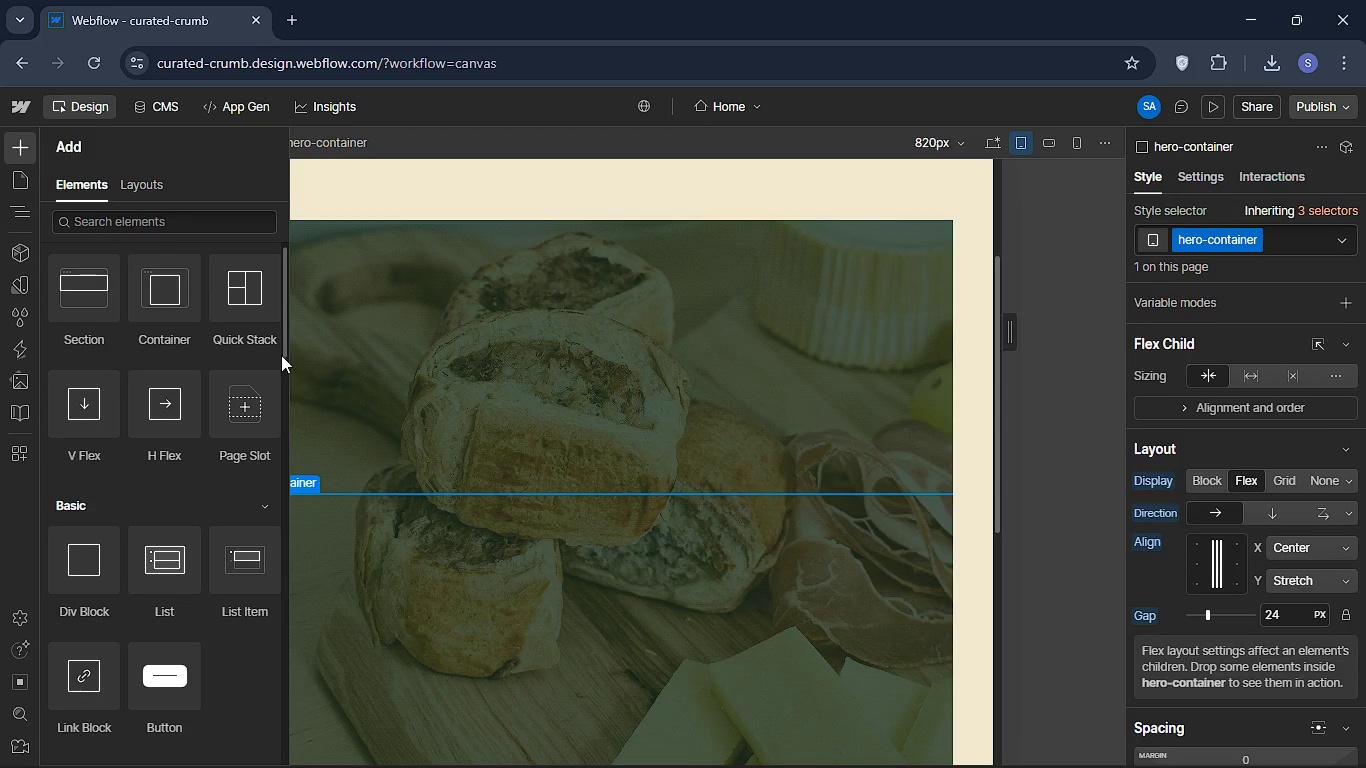 
left_click_drag(start_coordinate=[281, 352], to_coordinate=[167, 522])
 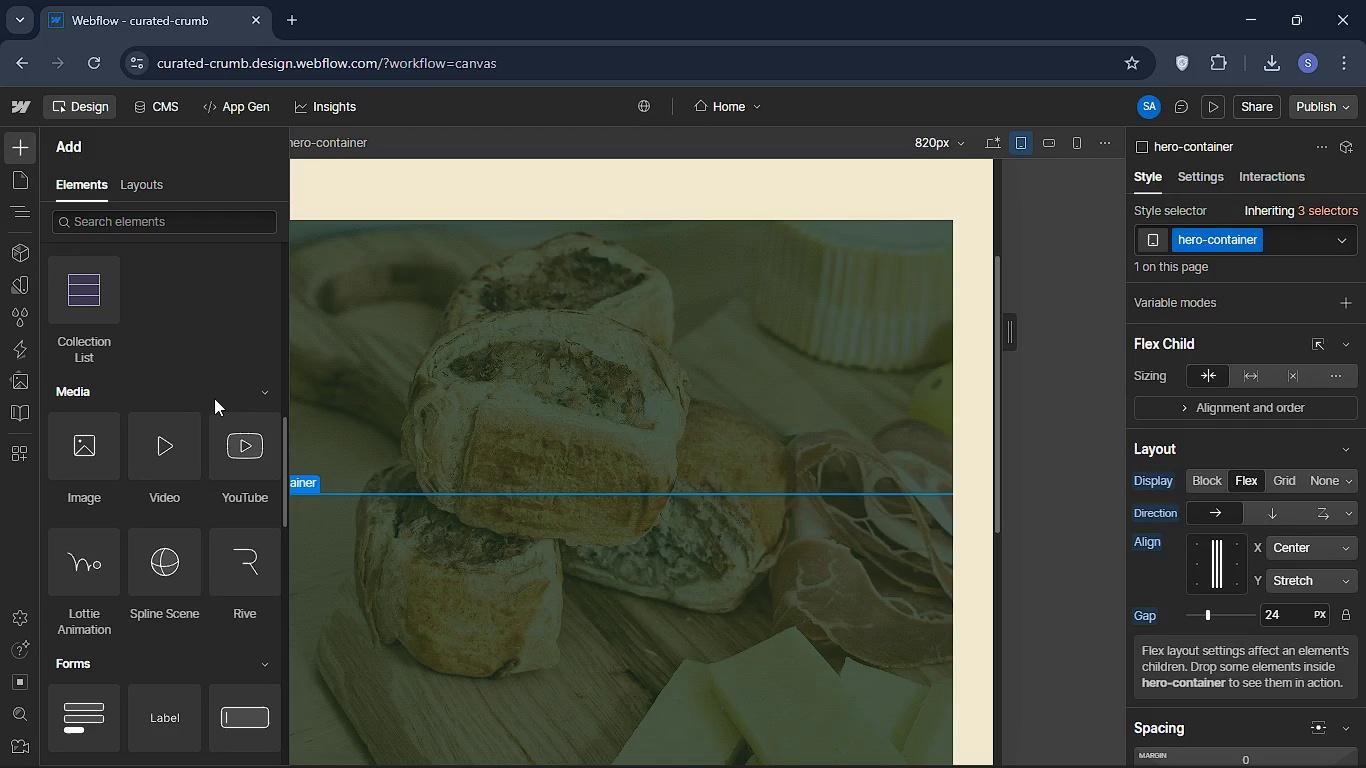 
scroll: coordinate [215, 395], scroll_direction: up, amount: 7.0
 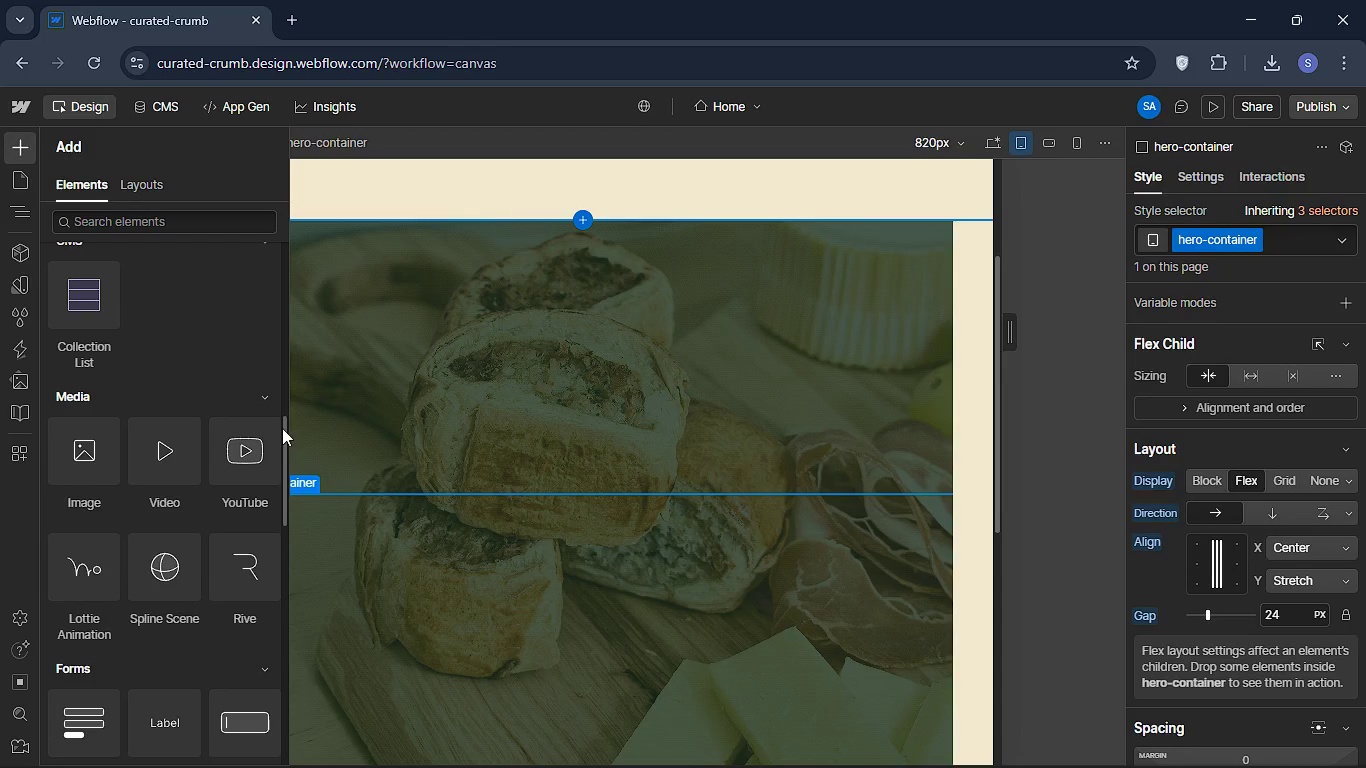 
left_click_drag(start_coordinate=[282, 428], to_coordinate=[288, 369])
 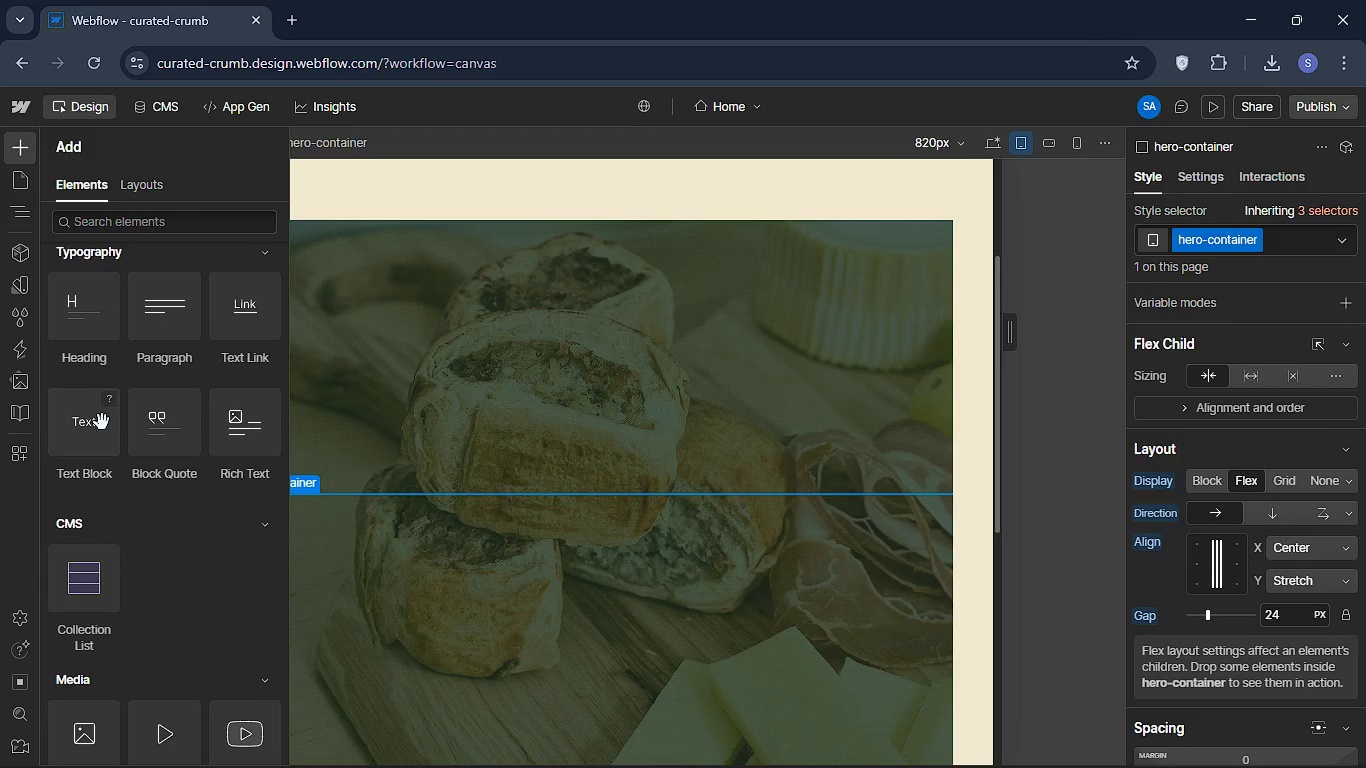 
left_click([102, 422])
 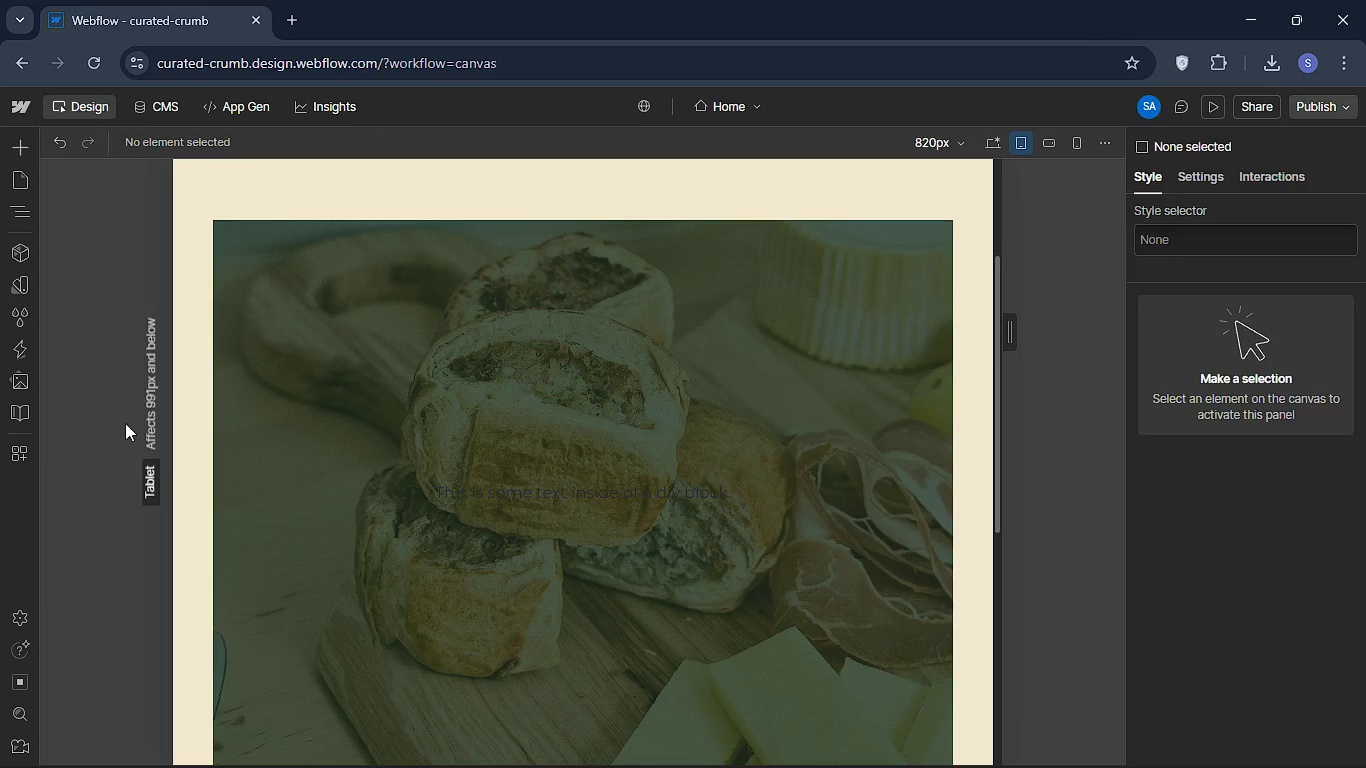 
left_click_drag(start_coordinate=[102, 422], to_coordinate=[125, 423])
 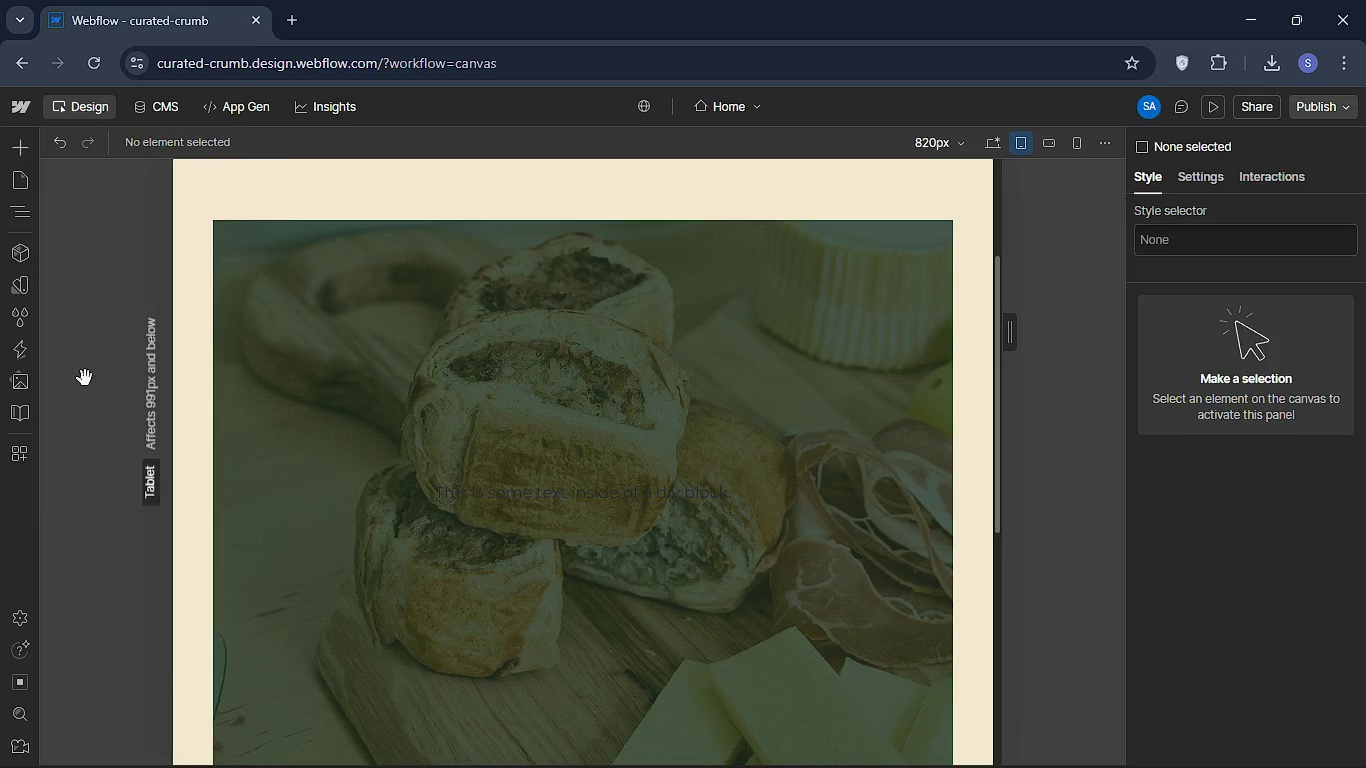 
key(A)
 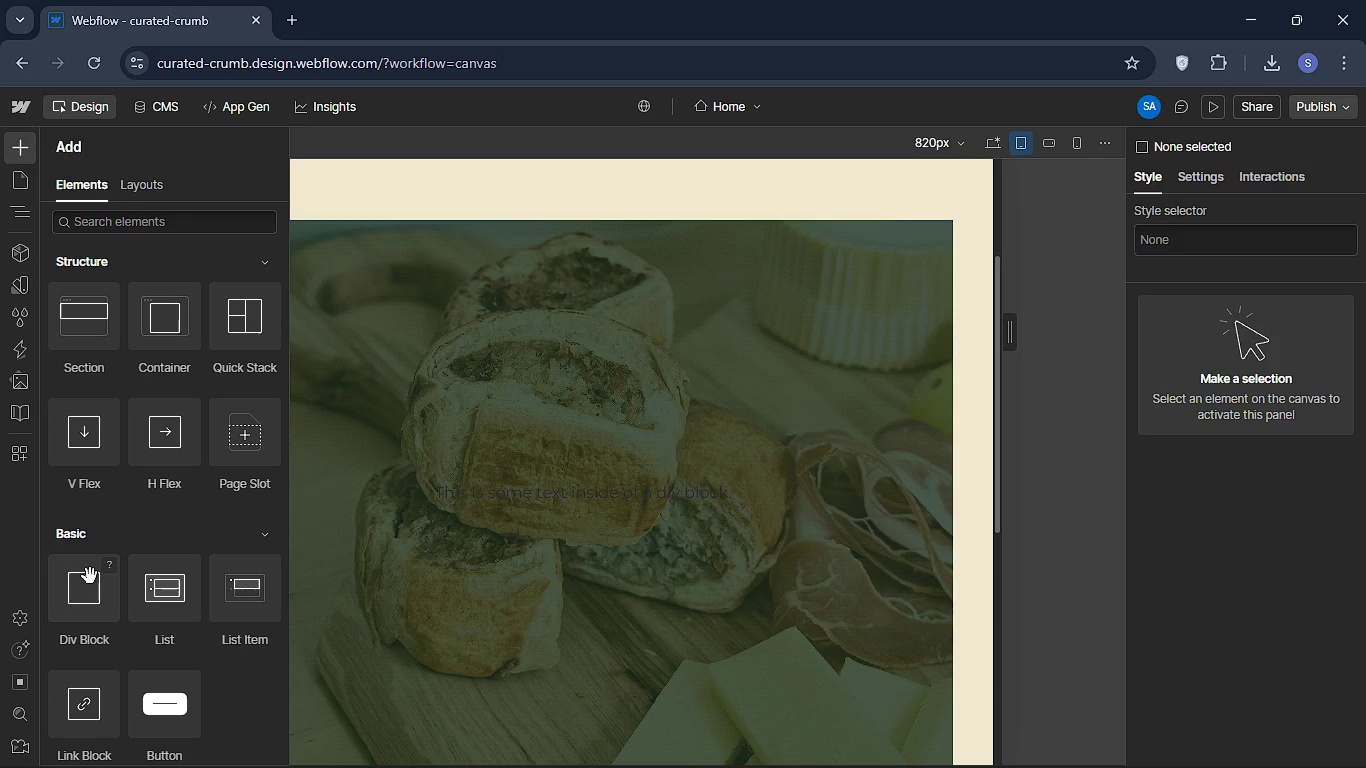 
scroll: coordinate [98, 571], scroll_direction: down, amount: 4.0
 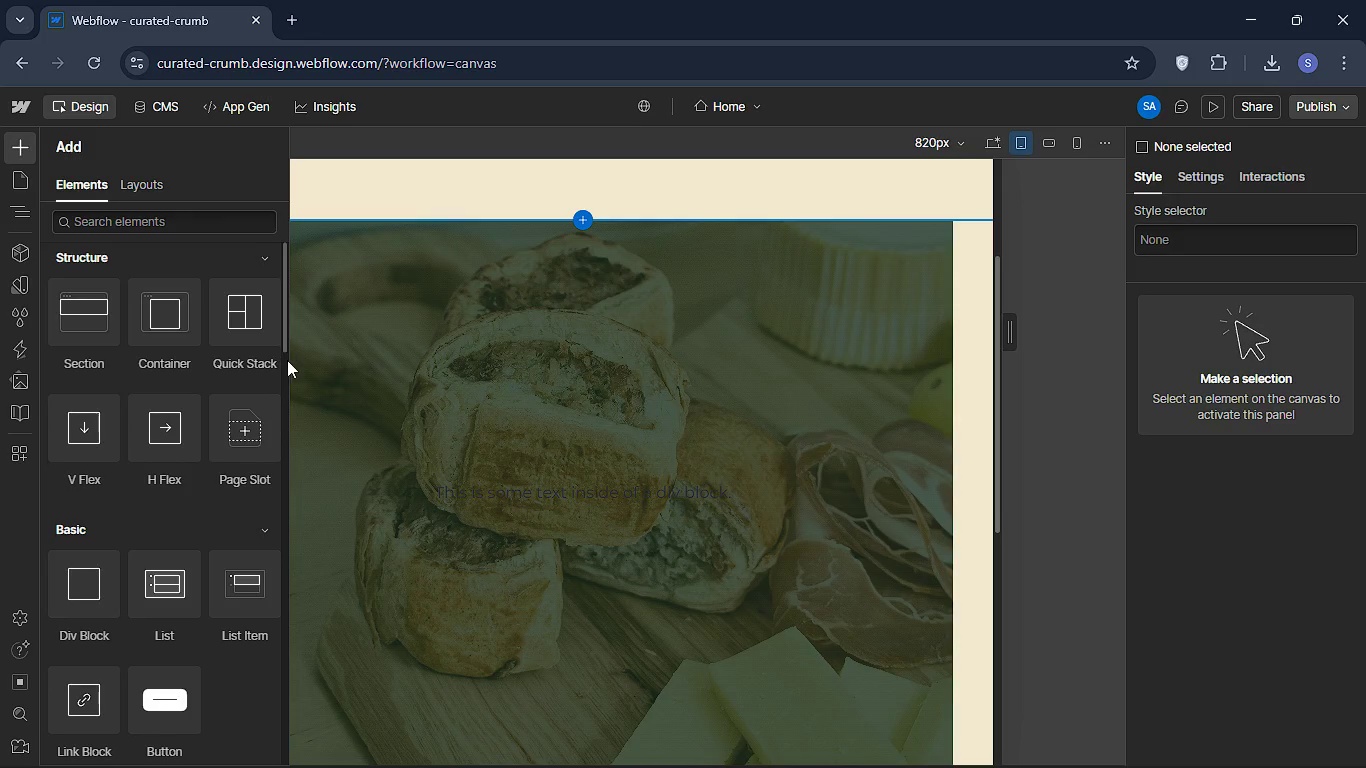 
left_click_drag(start_coordinate=[285, 349], to_coordinate=[230, 415])
 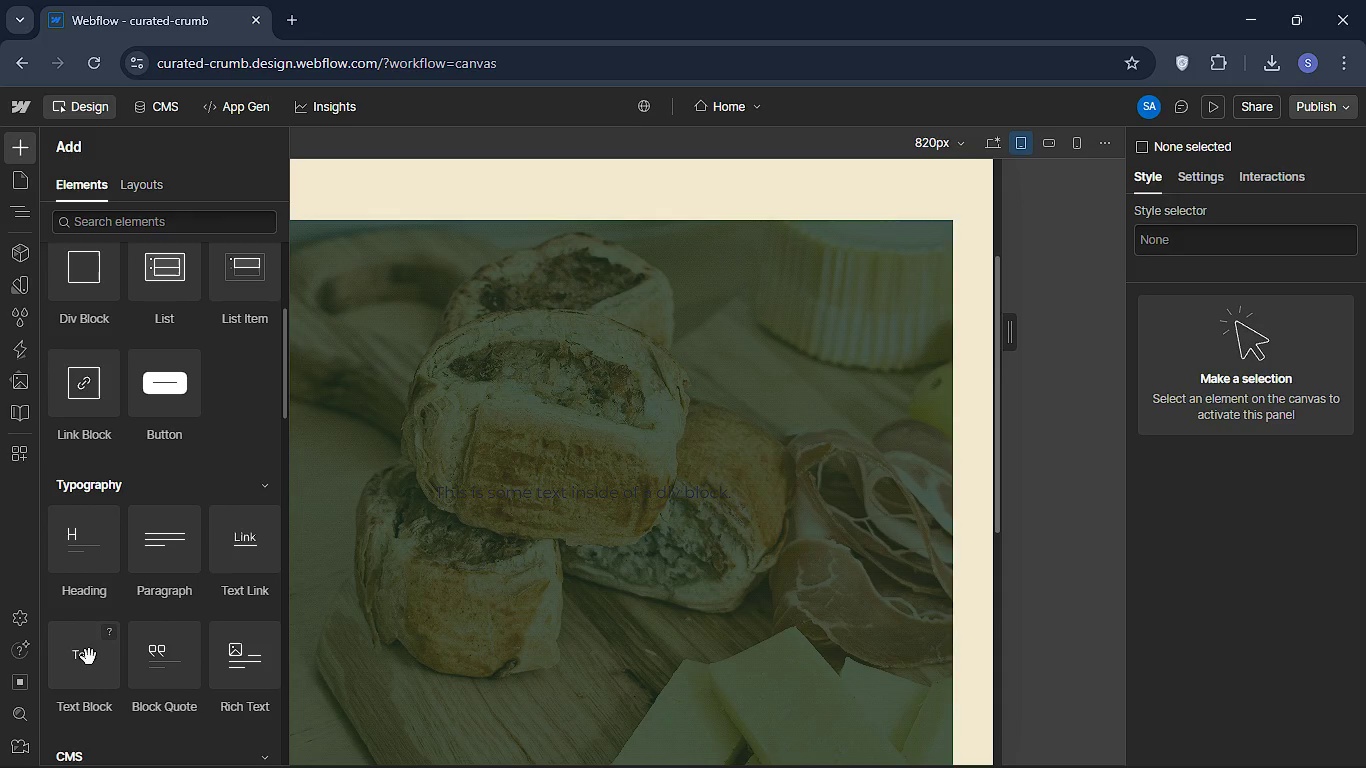 
scroll: coordinate [289, 383], scroll_direction: down, amount: 1.0
 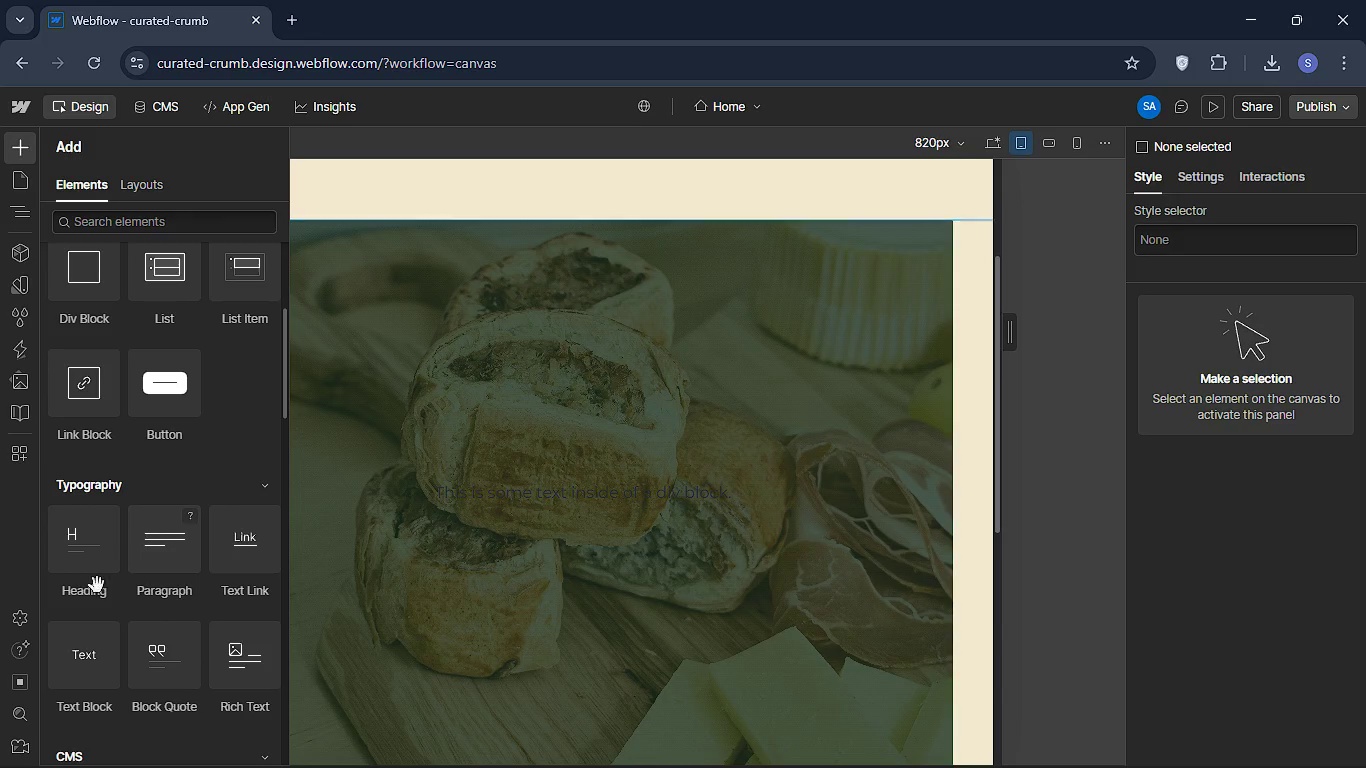 
left_click_drag(start_coordinate=[89, 660], to_coordinate=[252, 273])
 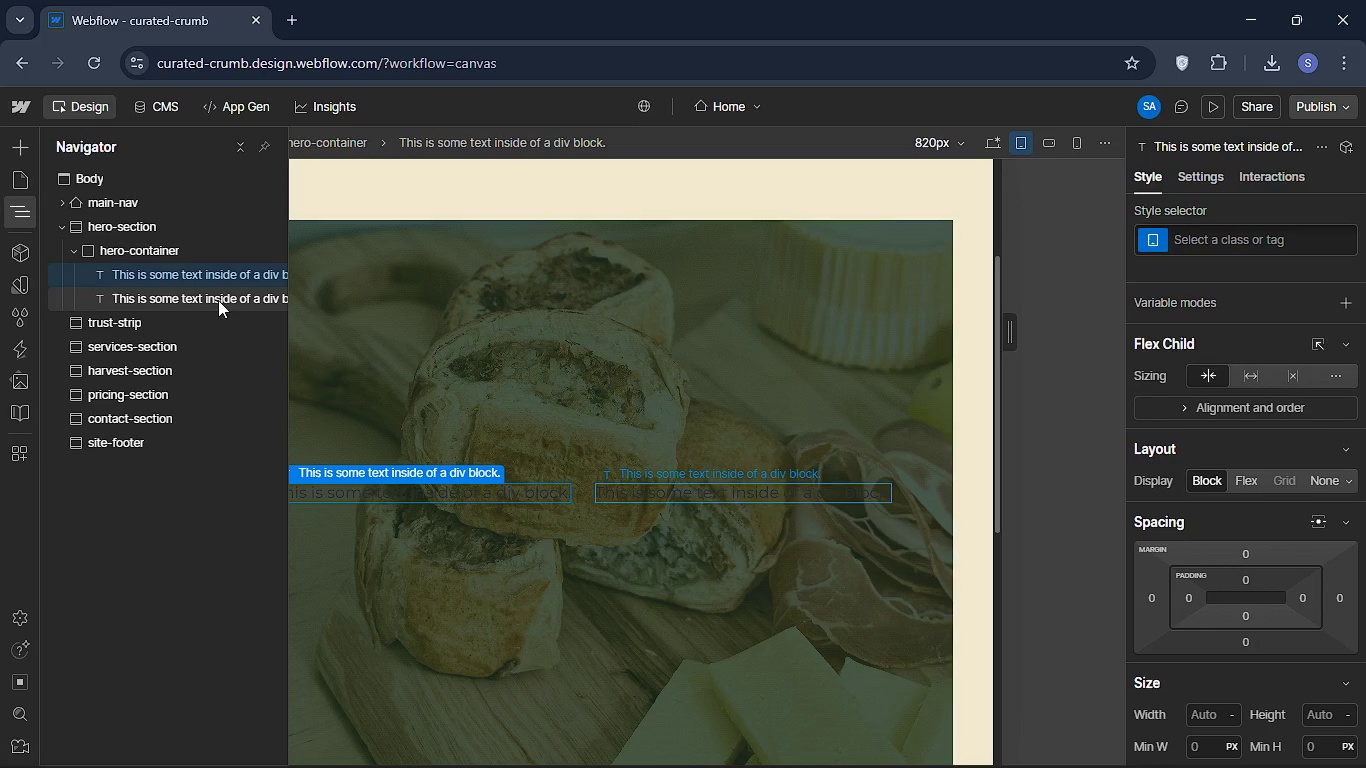 
left_click([218, 300])
 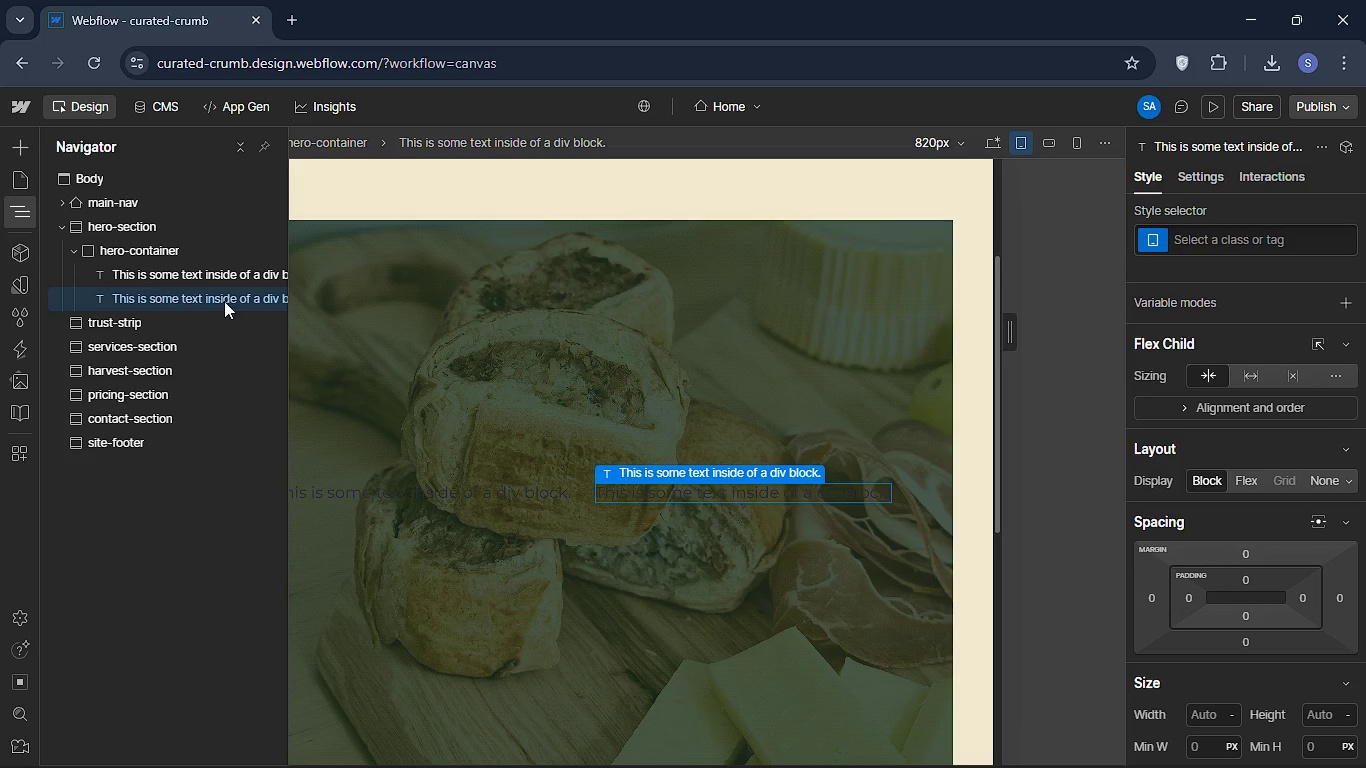 
key(Delete)
 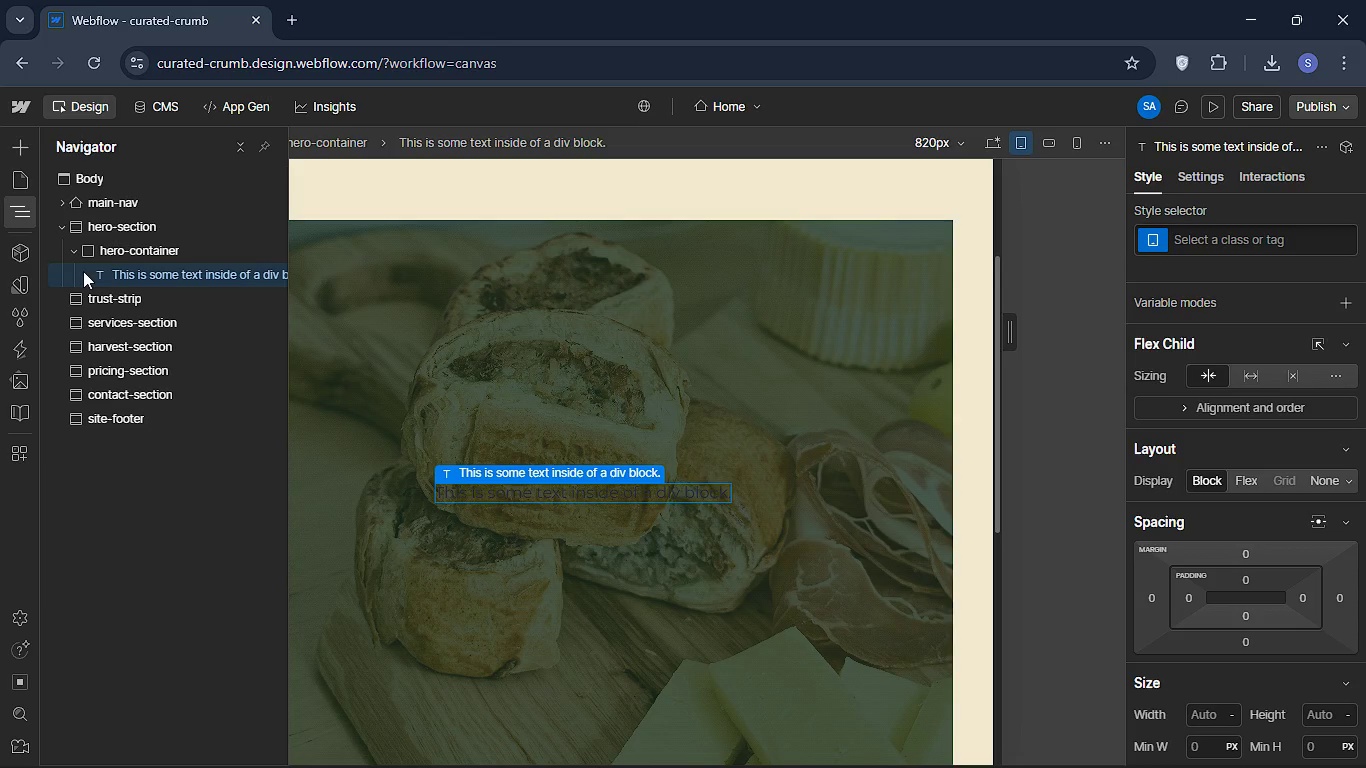 
wait(16.94)
 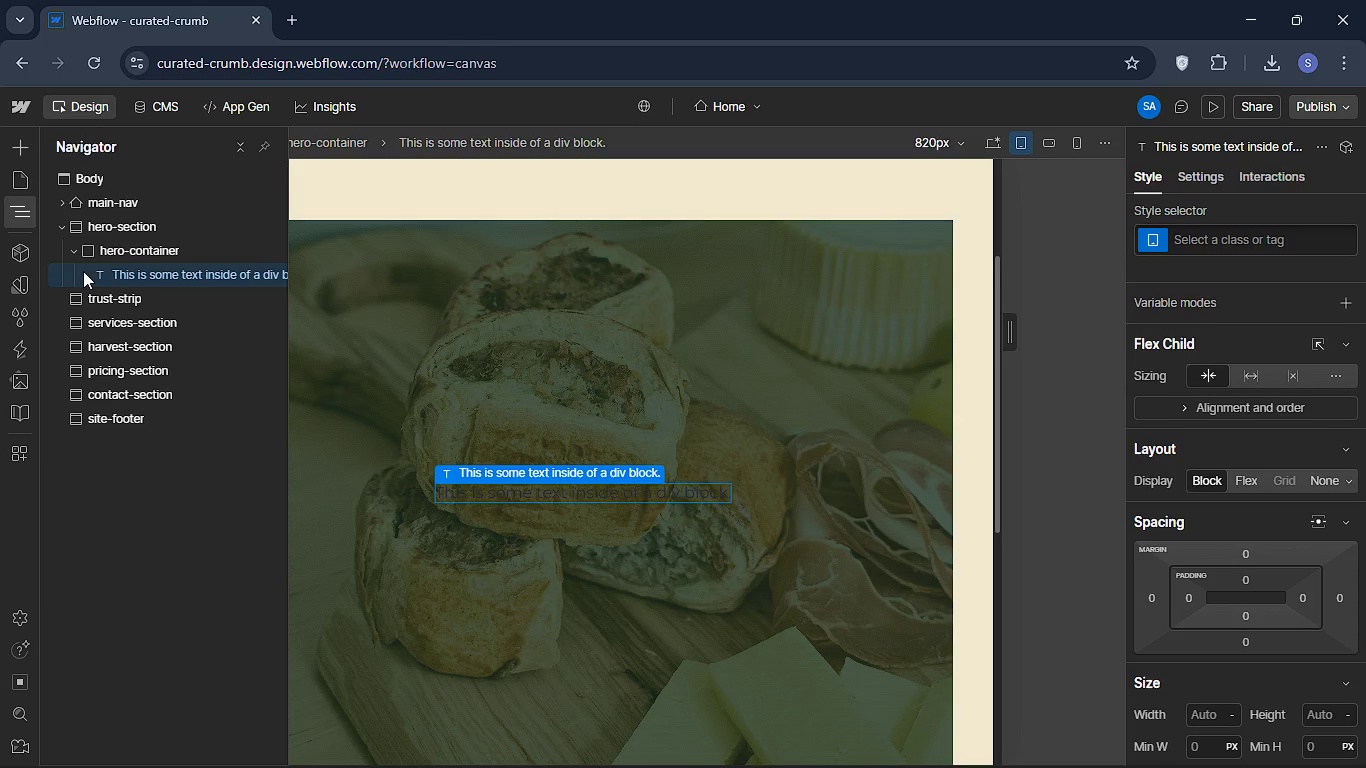 
left_click([1213, 233])
 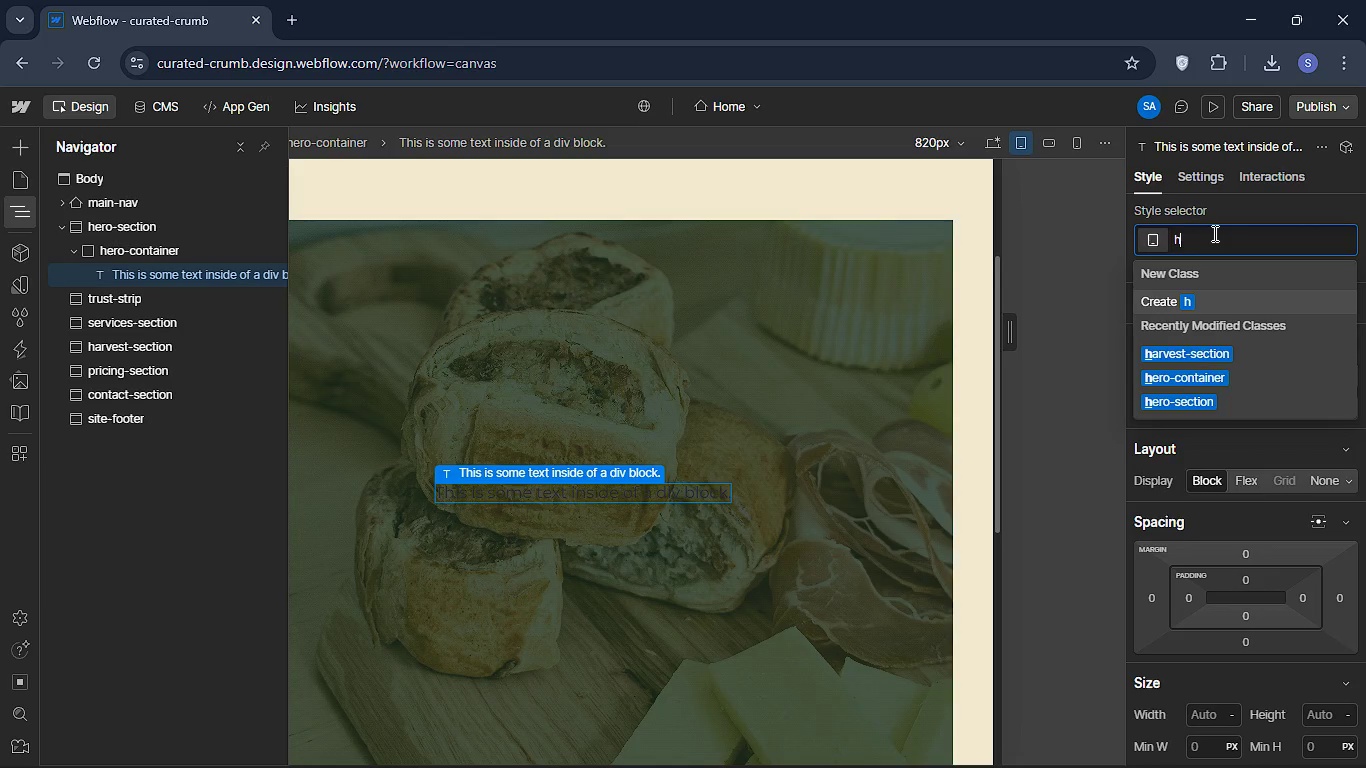 
key(H)
 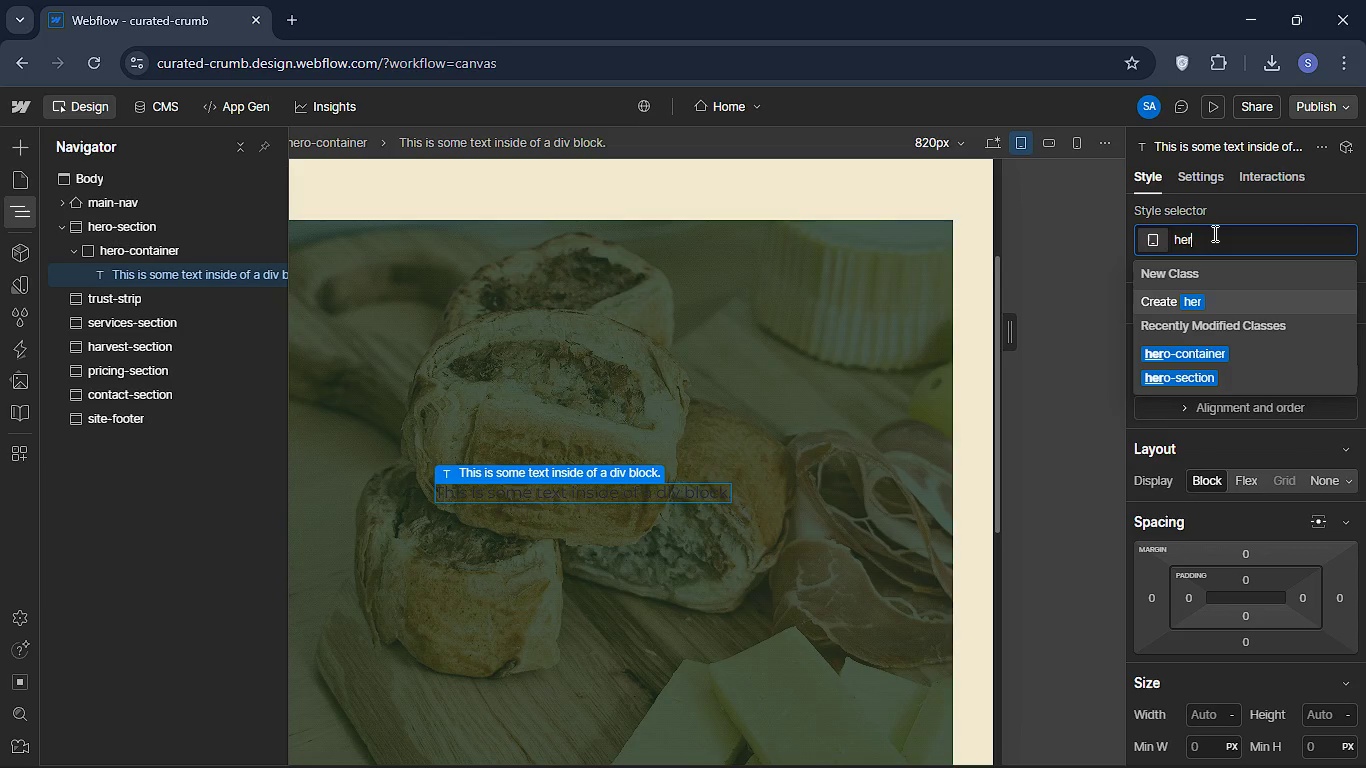 
left_click([1213, 233])
 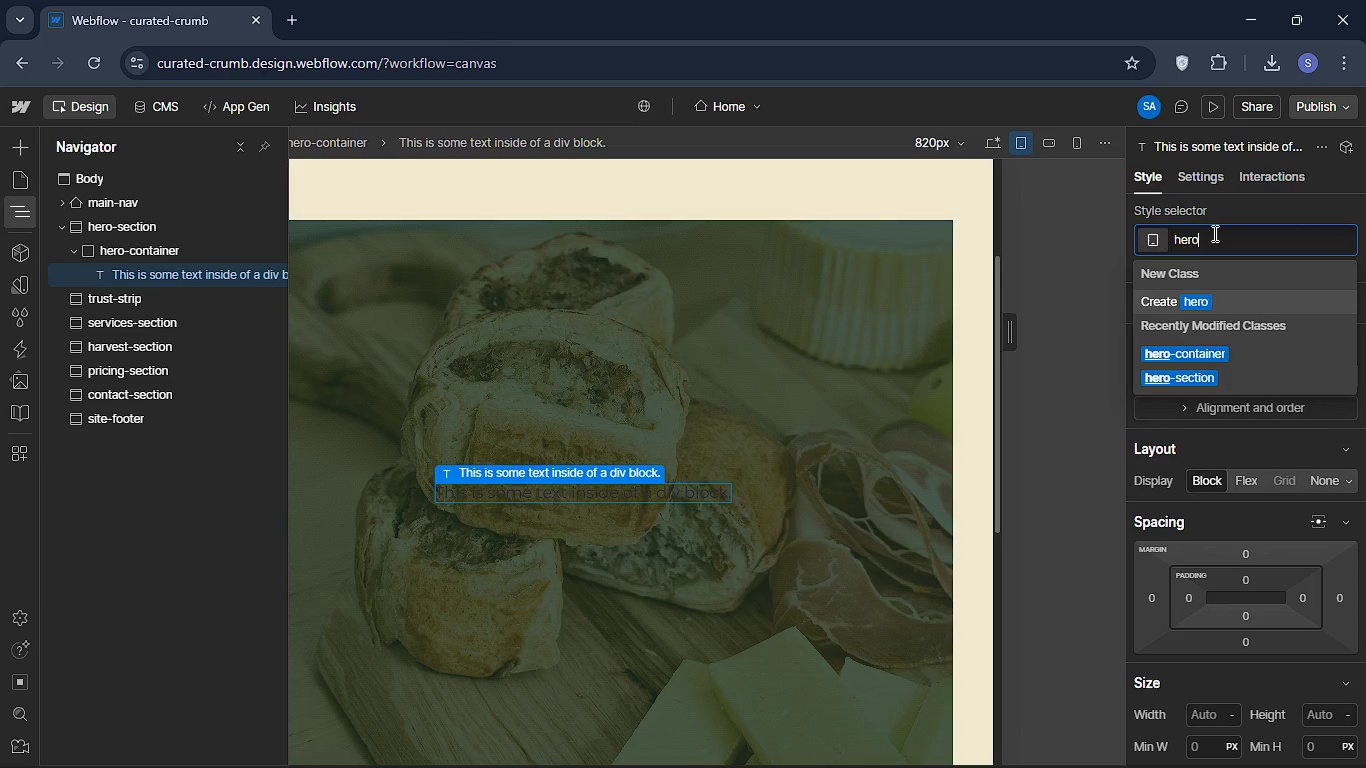 
type(ero-eye)
 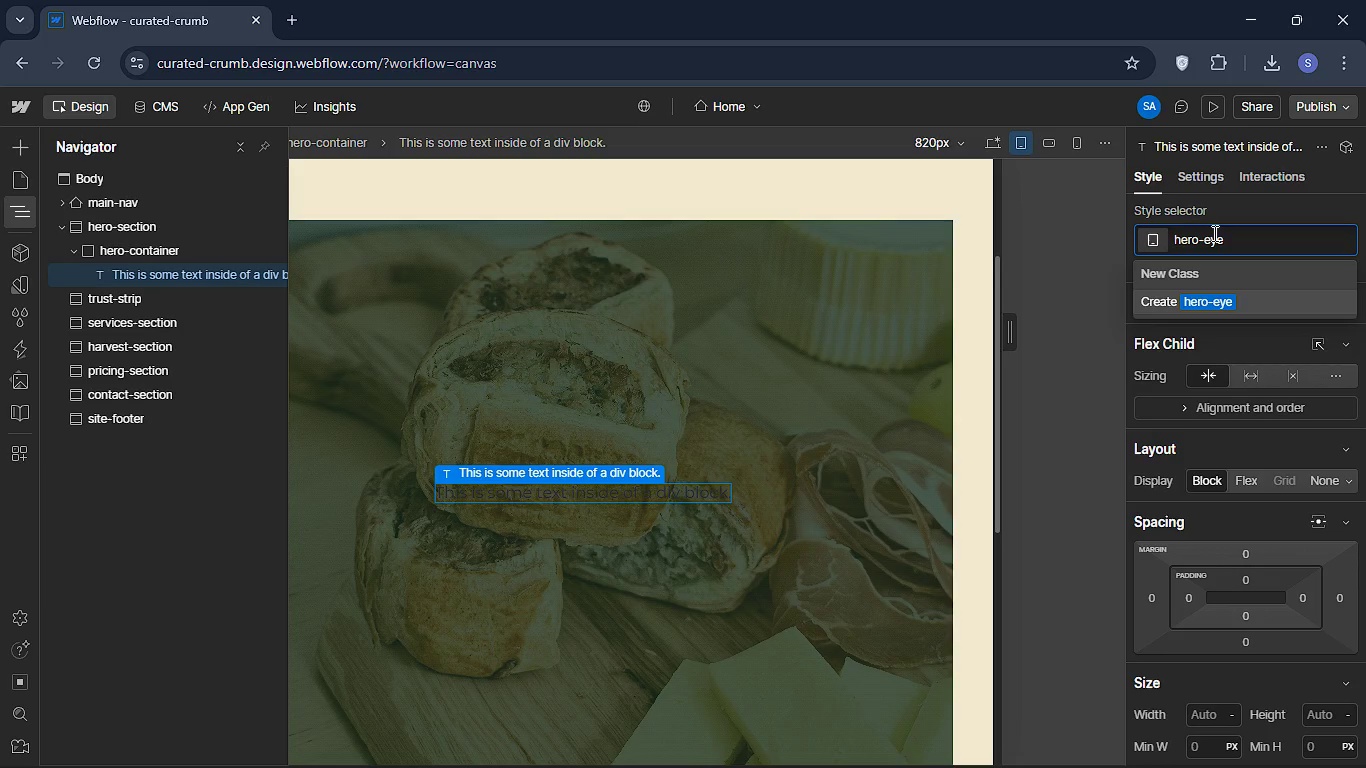 
type(brow)
 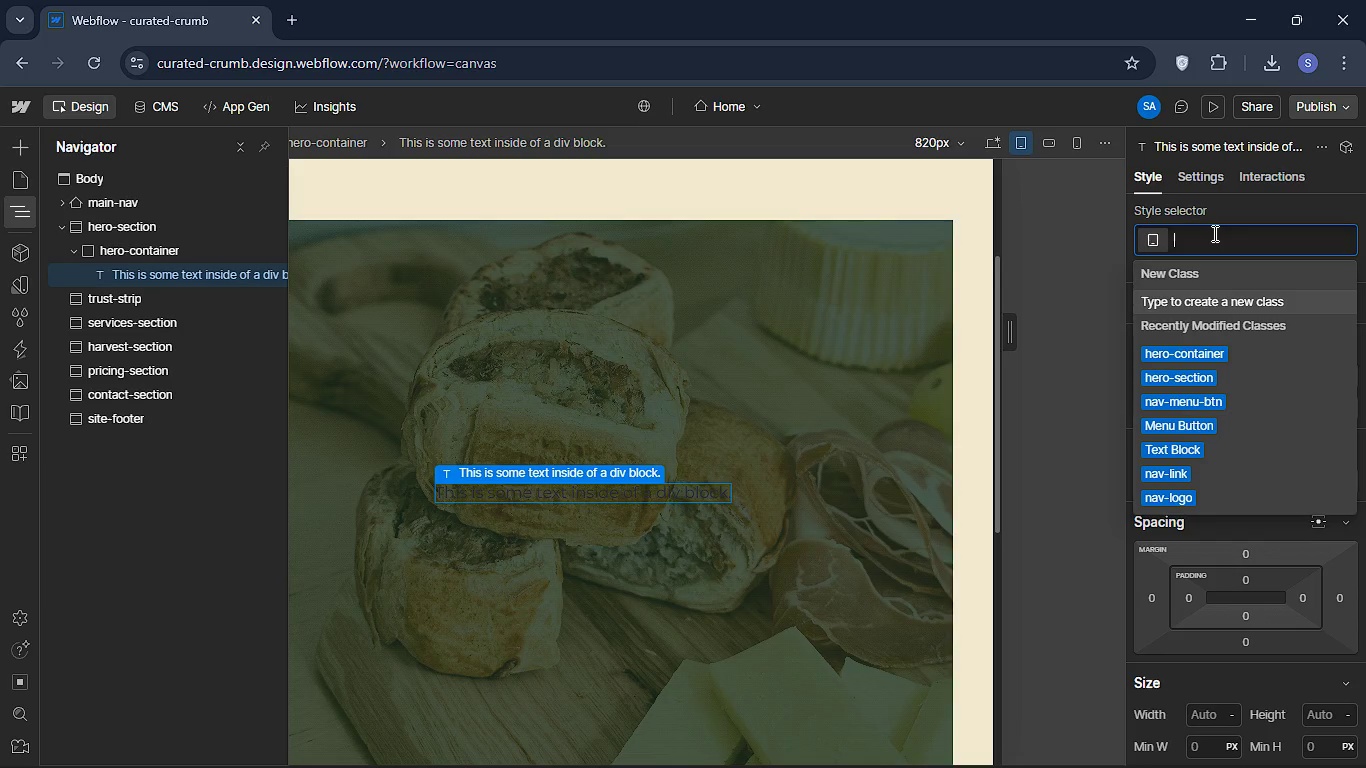 
key(Enter)
 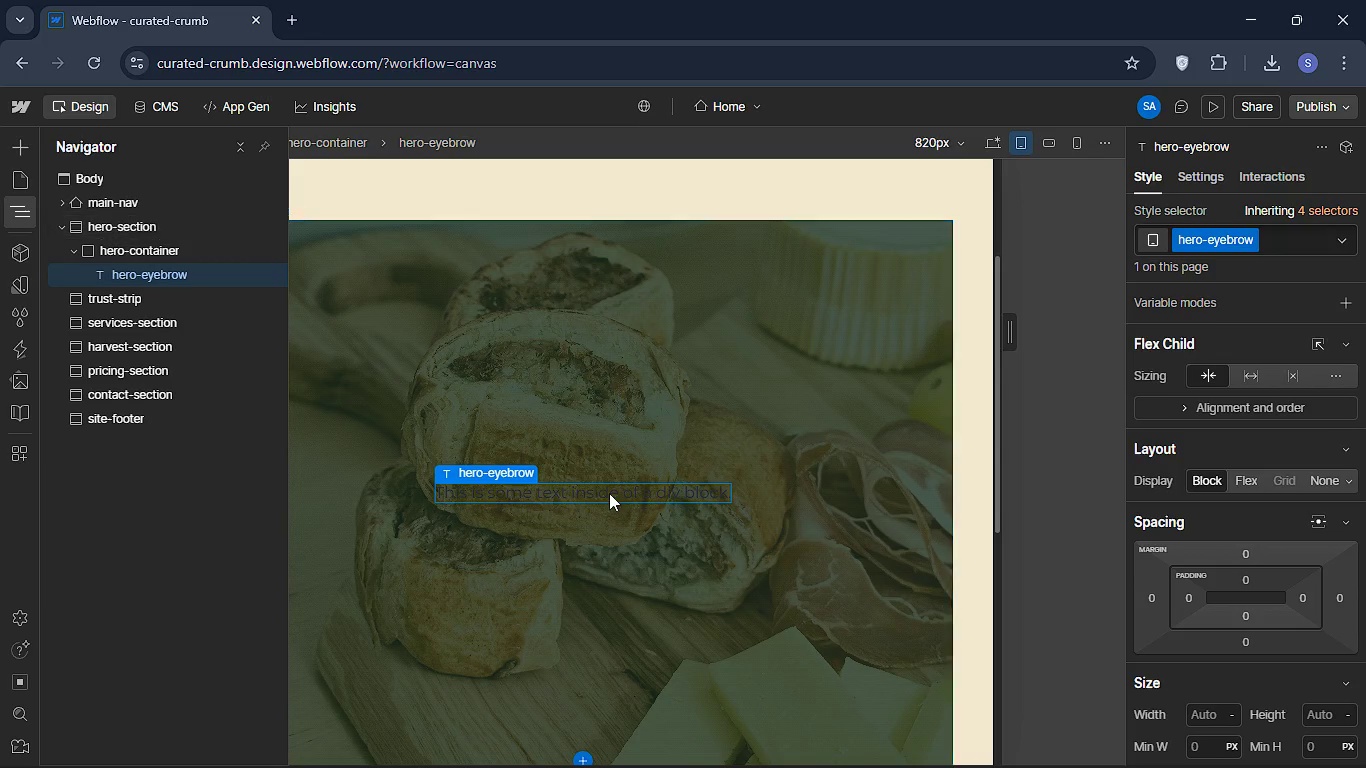 
wait(11.97)
 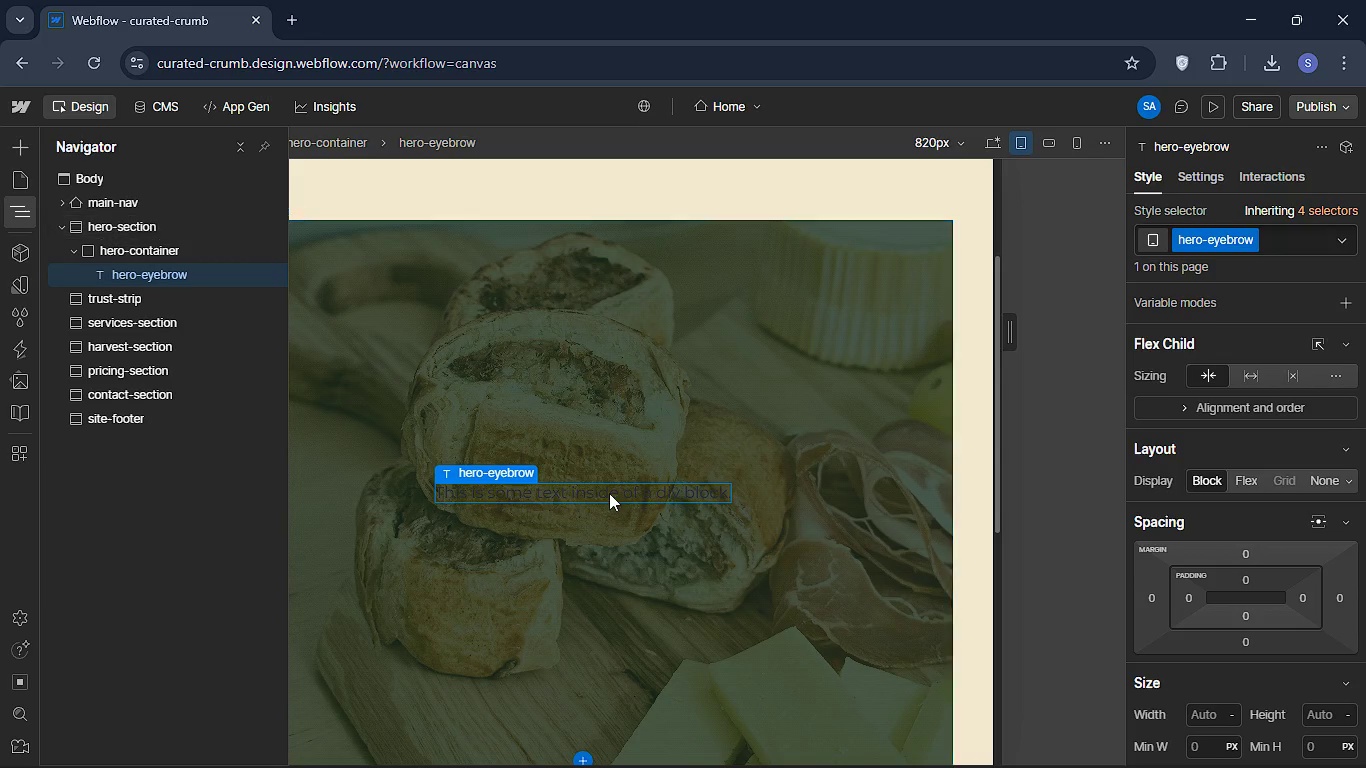 
scroll: coordinate [1266, 400], scroll_direction: down, amount: 2.0
 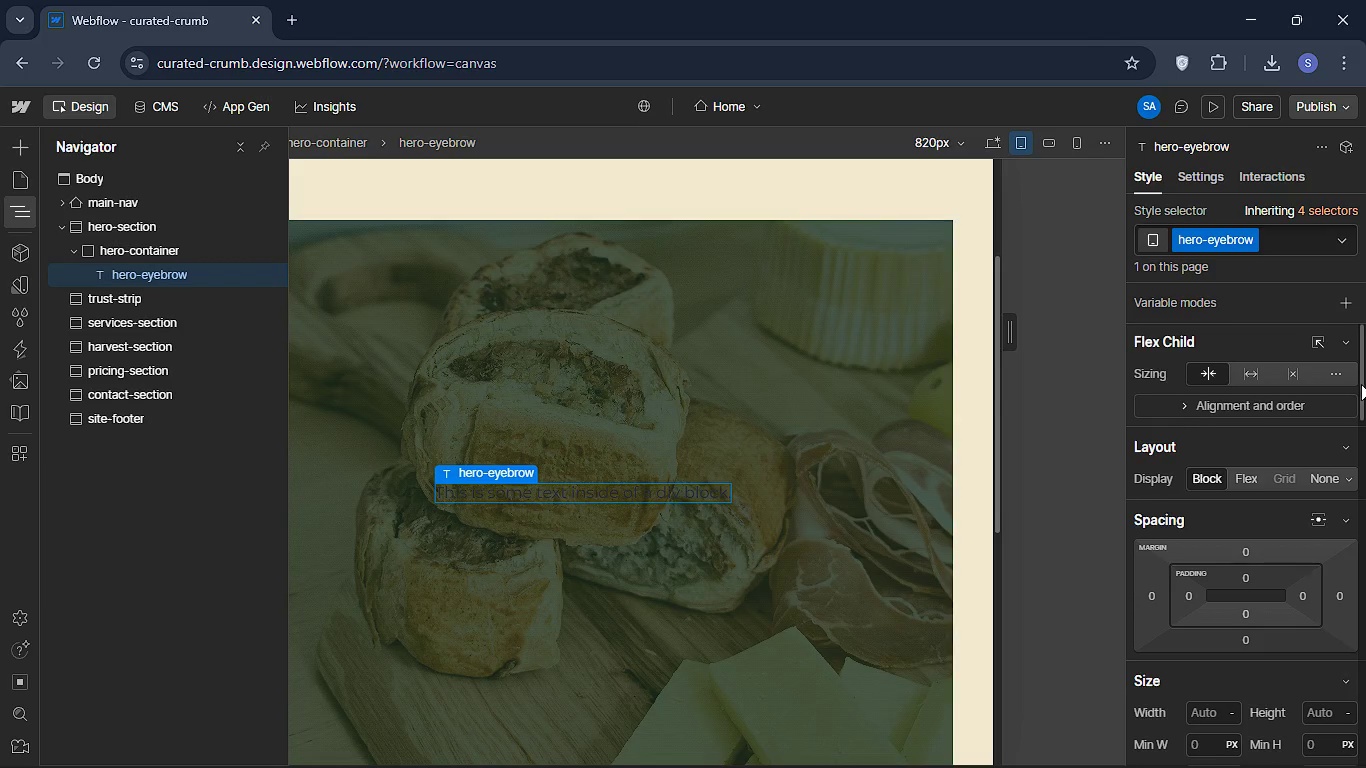 
left_click_drag(start_coordinate=[1360, 383], to_coordinate=[1365, 394])
 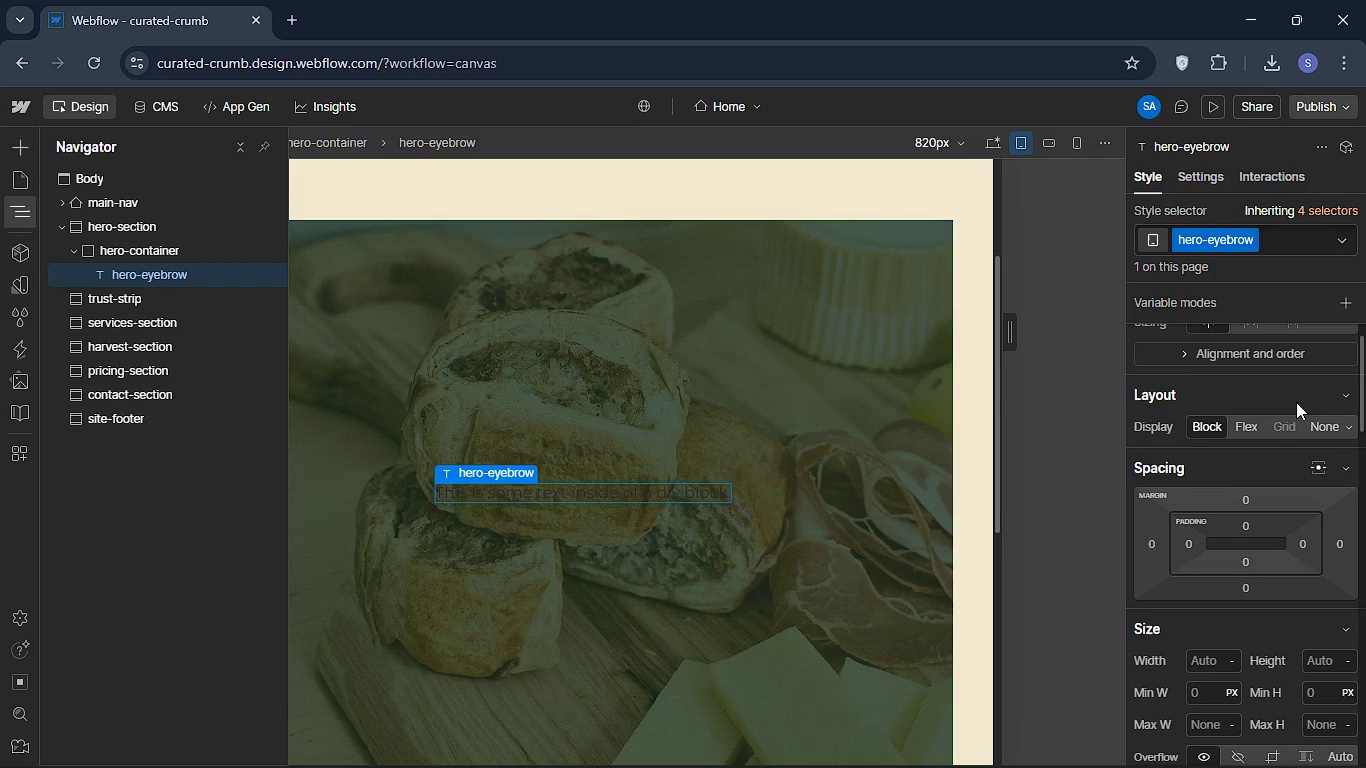 
scroll: coordinate [1329, 399], scroll_direction: down, amount: 6.0
 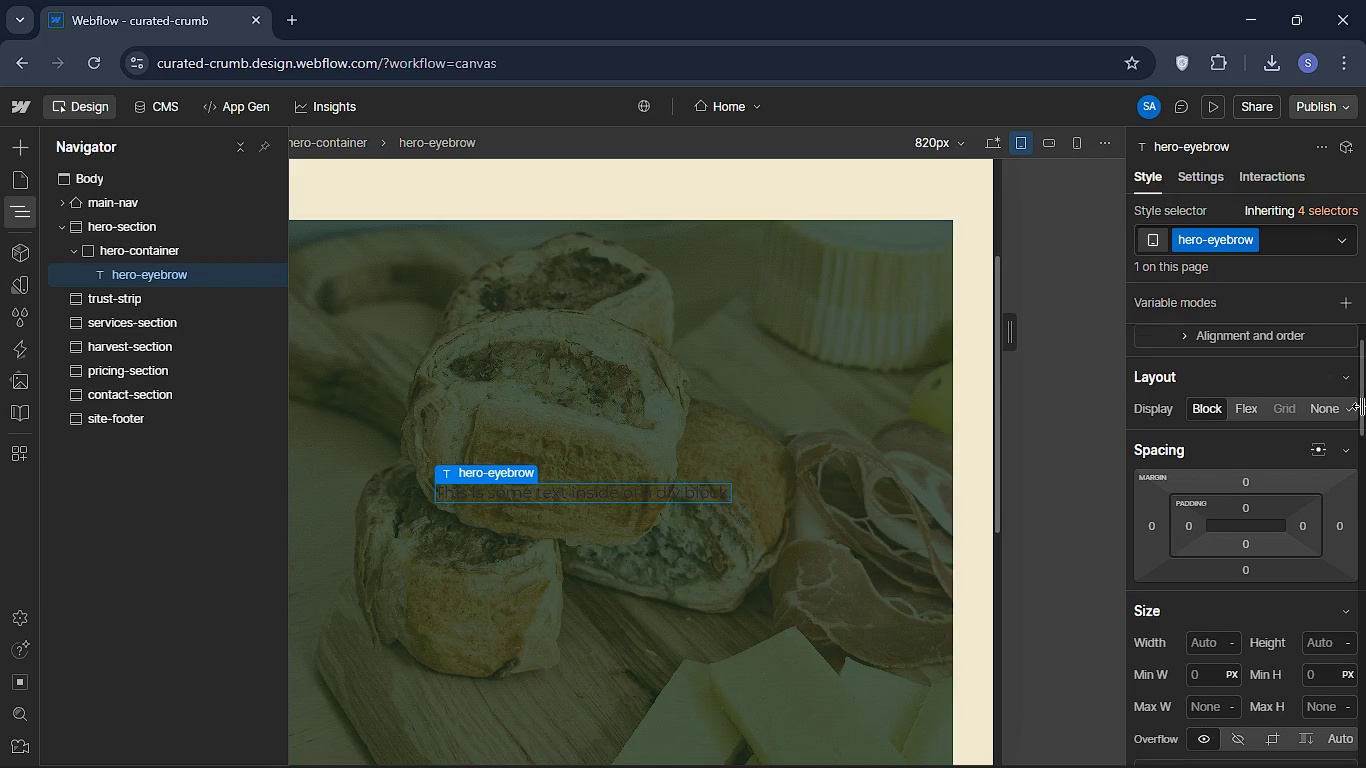 
left_click_drag(start_coordinate=[1359, 401], to_coordinate=[1361, 534])
 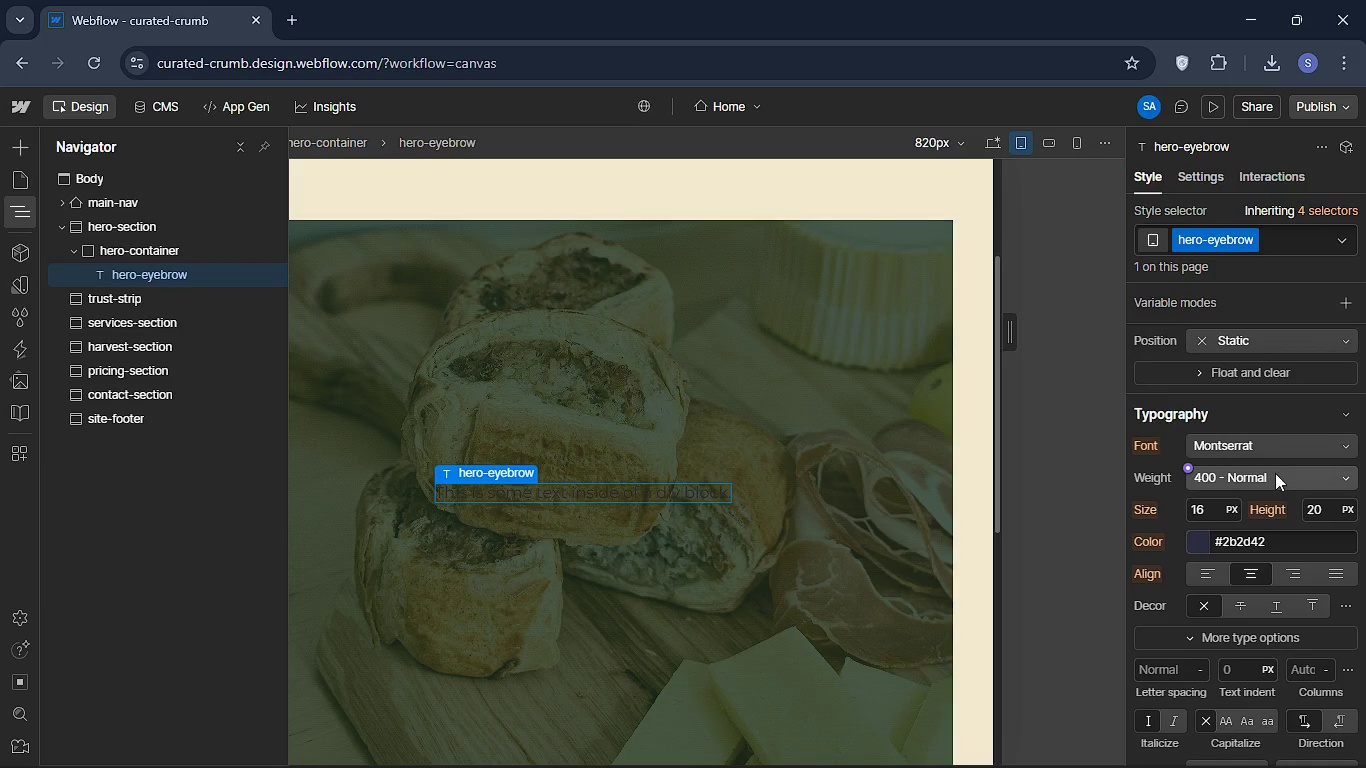 
wait(5.76)
 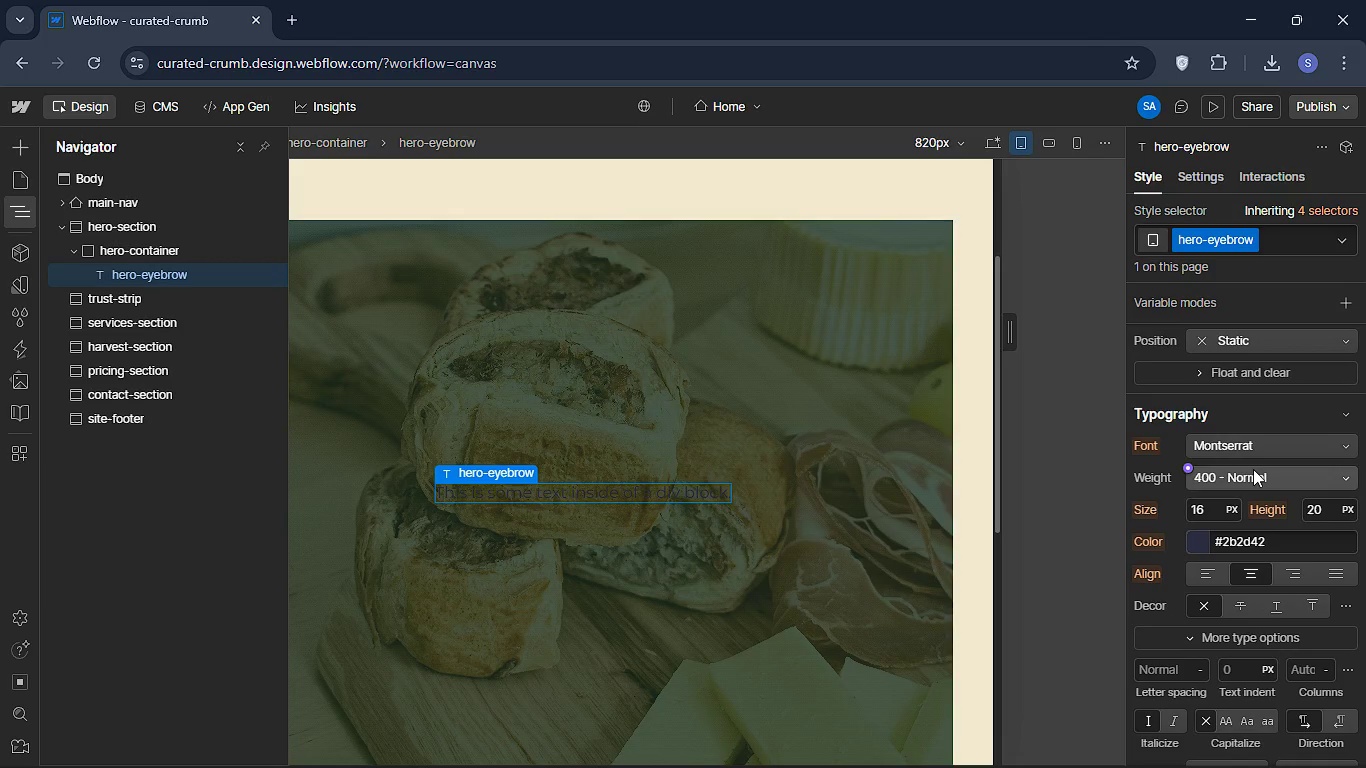 
left_click([1208, 515])
 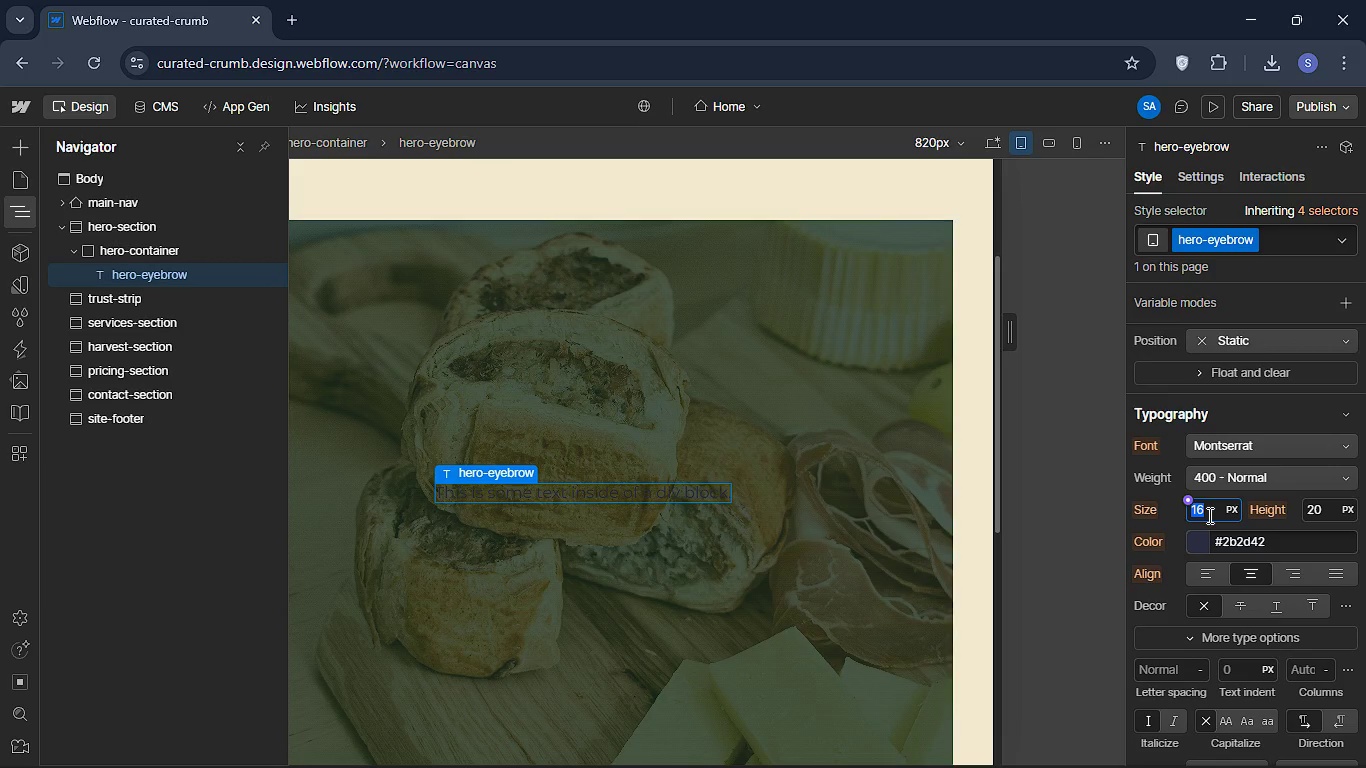 
left_click_drag(start_coordinate=[1208, 515], to_coordinate=[1196, 393])
 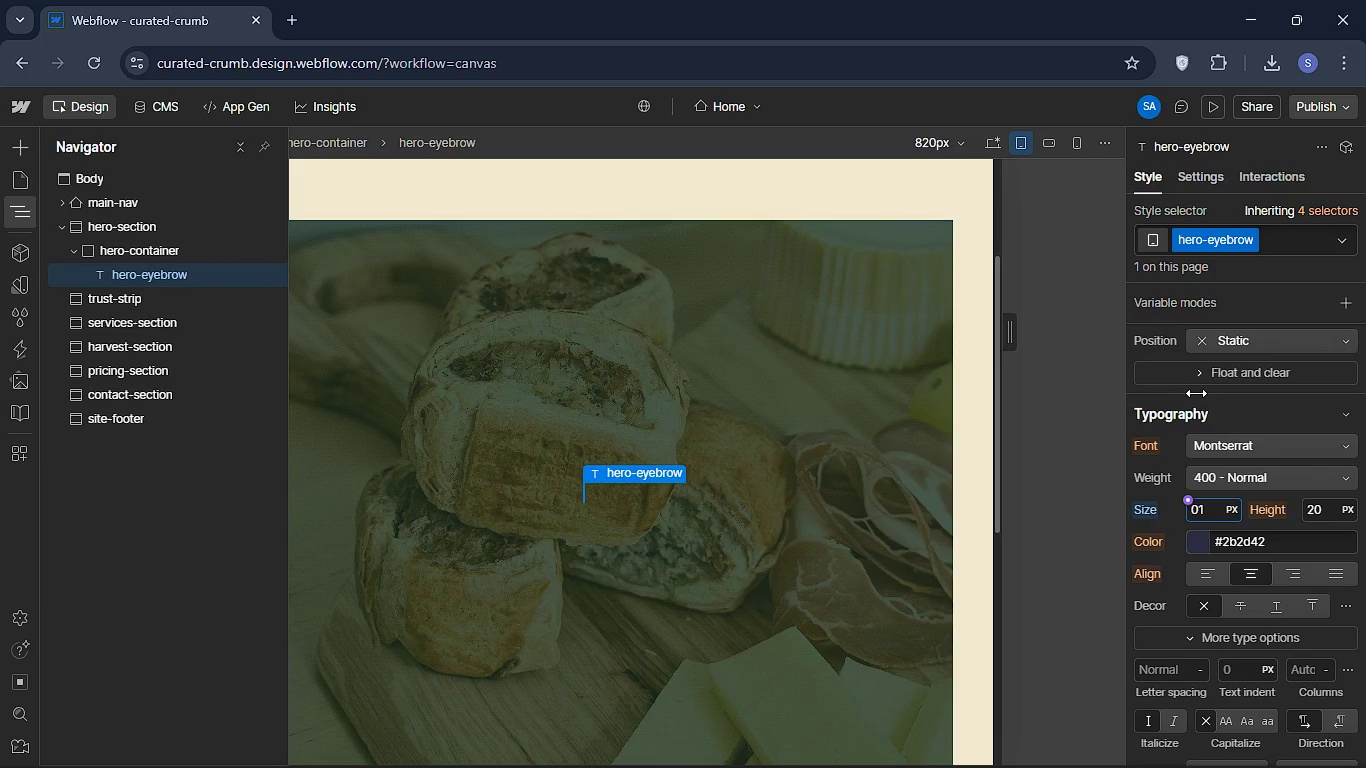 
key(Backspace)
type(11)
key(Backspace)
key(Backspace)
type(11)
 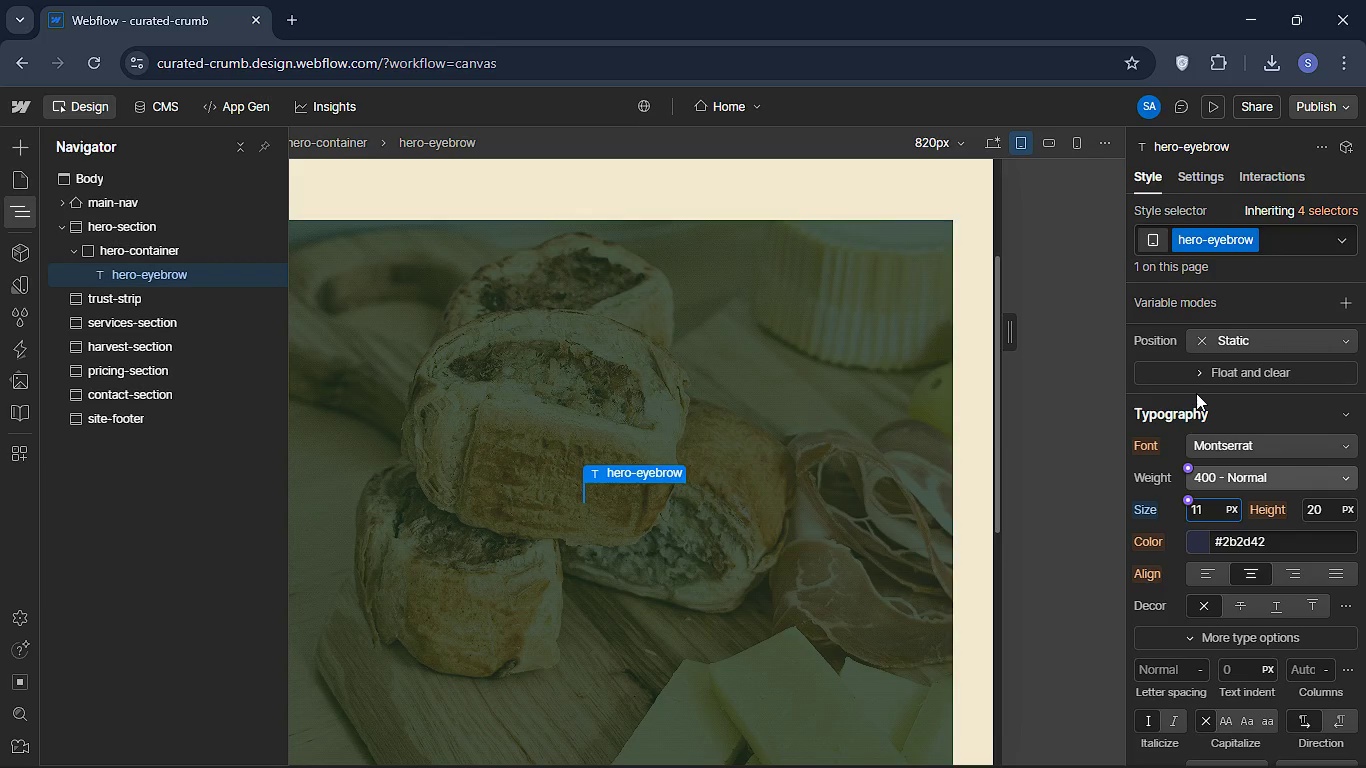 
key(Enter)
 